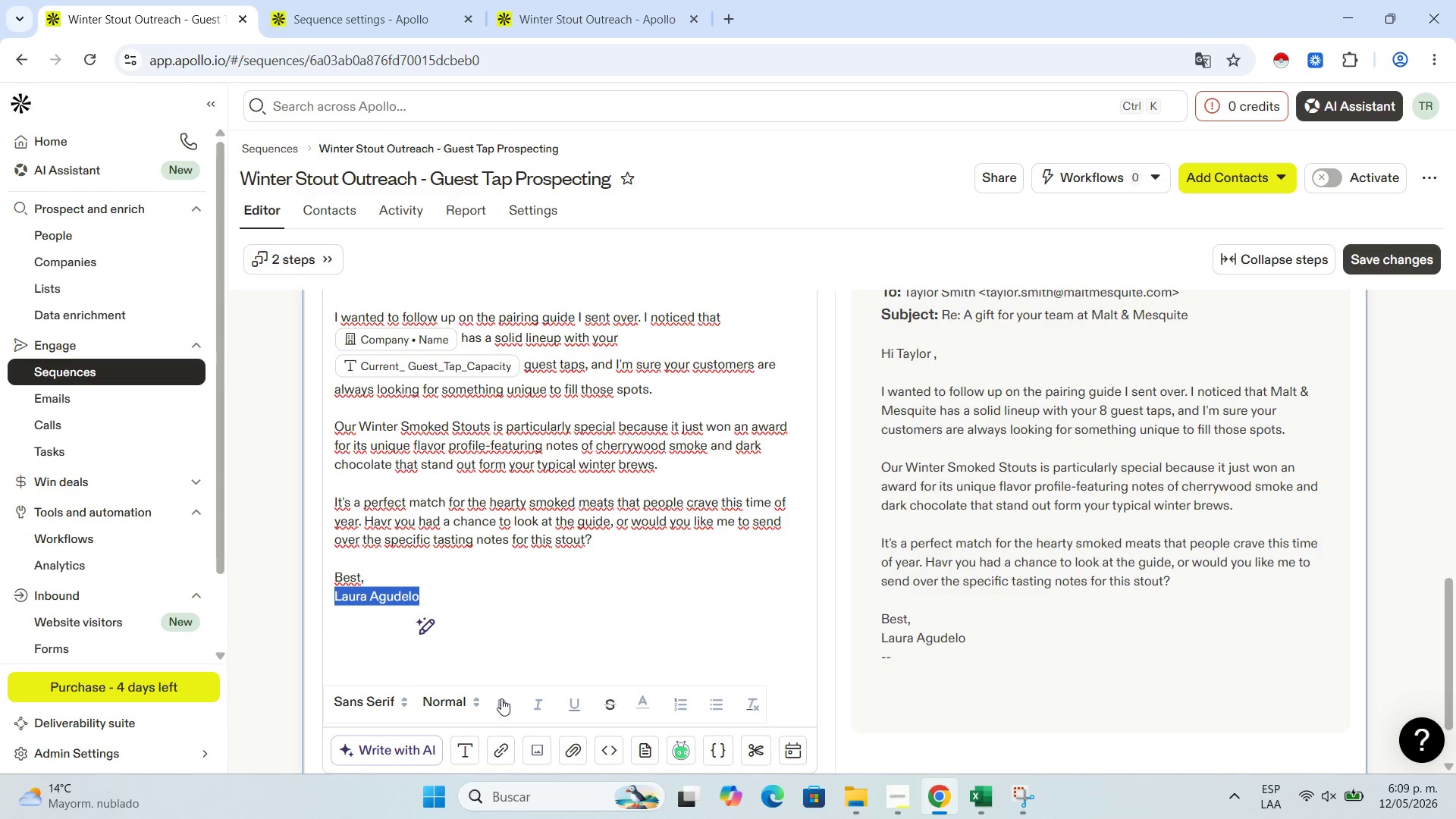 
left_click([500, 698])
 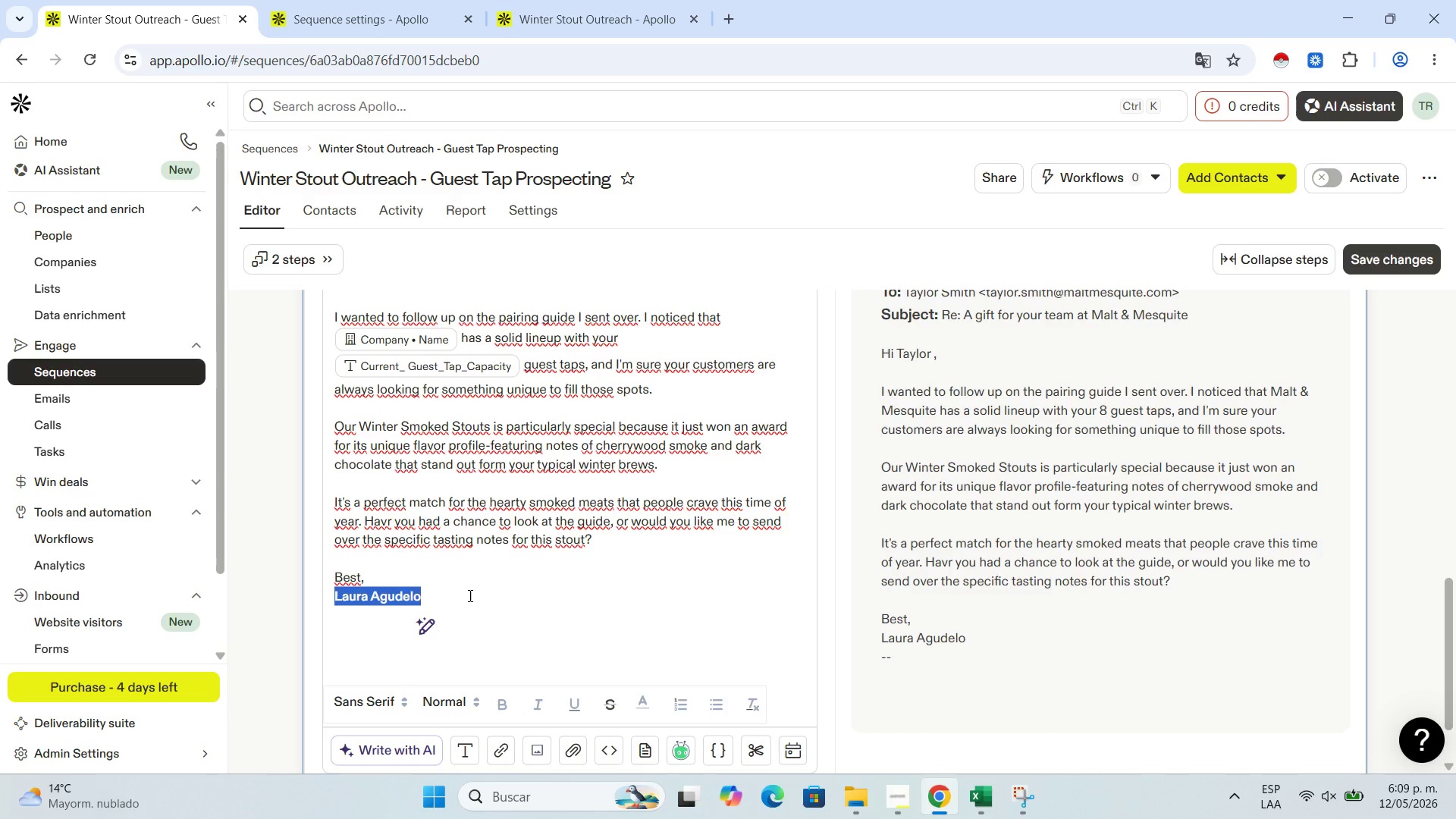 
left_click([469, 594])
 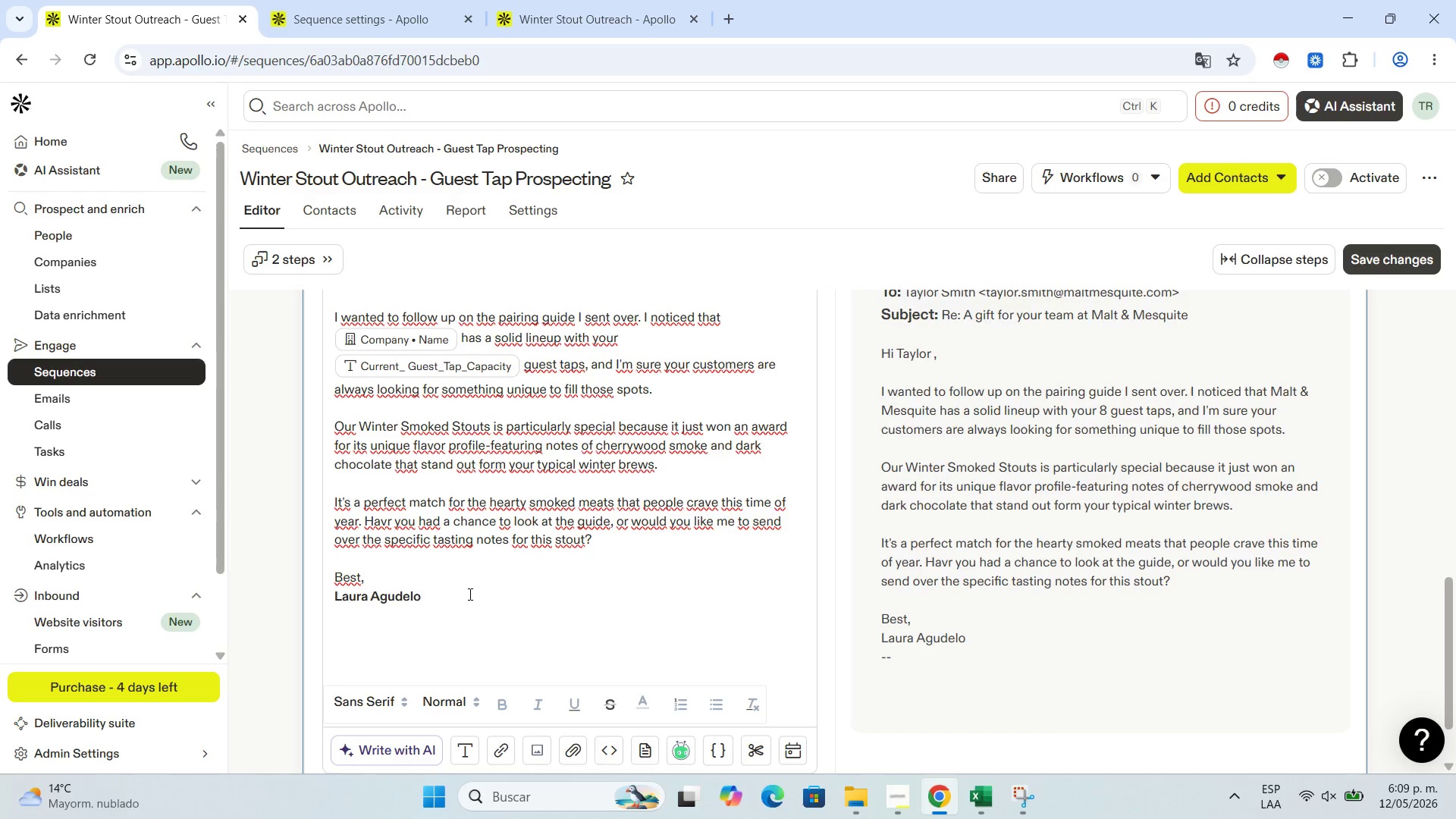 
scroll: coordinate [444, 578], scroll_direction: up, amount: 3.0
 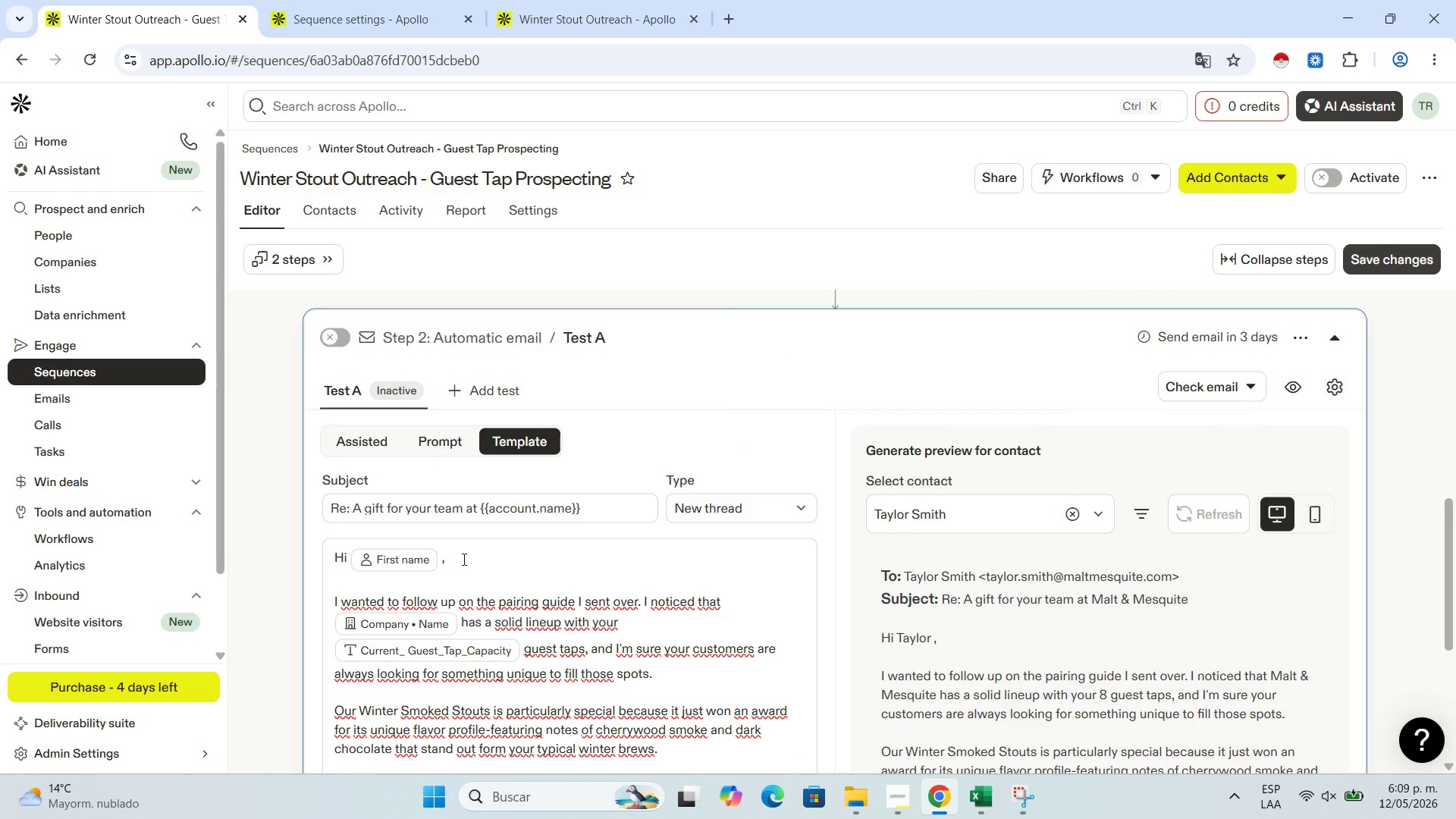 
scroll: coordinate [463, 559], scroll_direction: down, amount: 1.0
 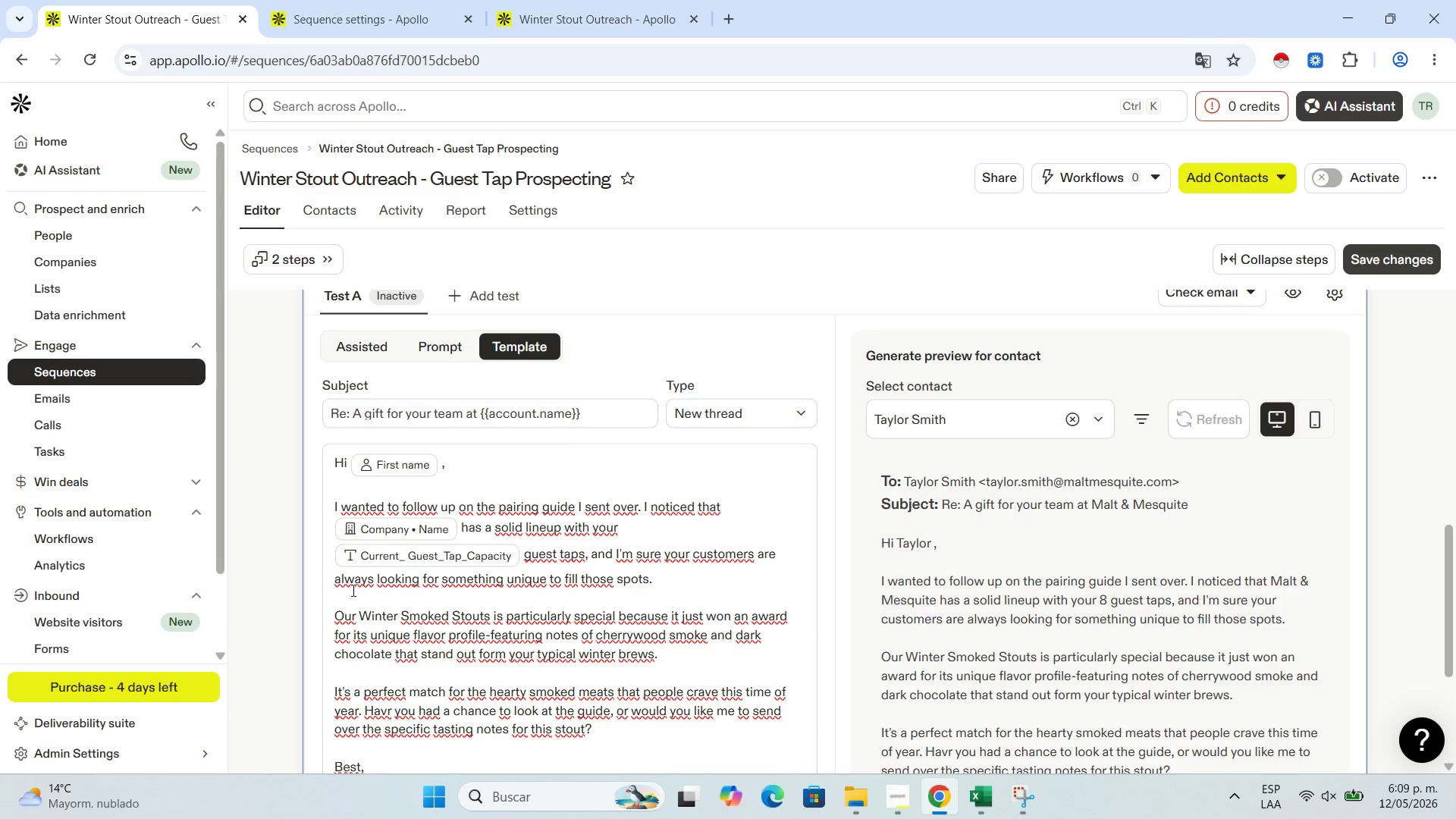 
wait(6.15)
 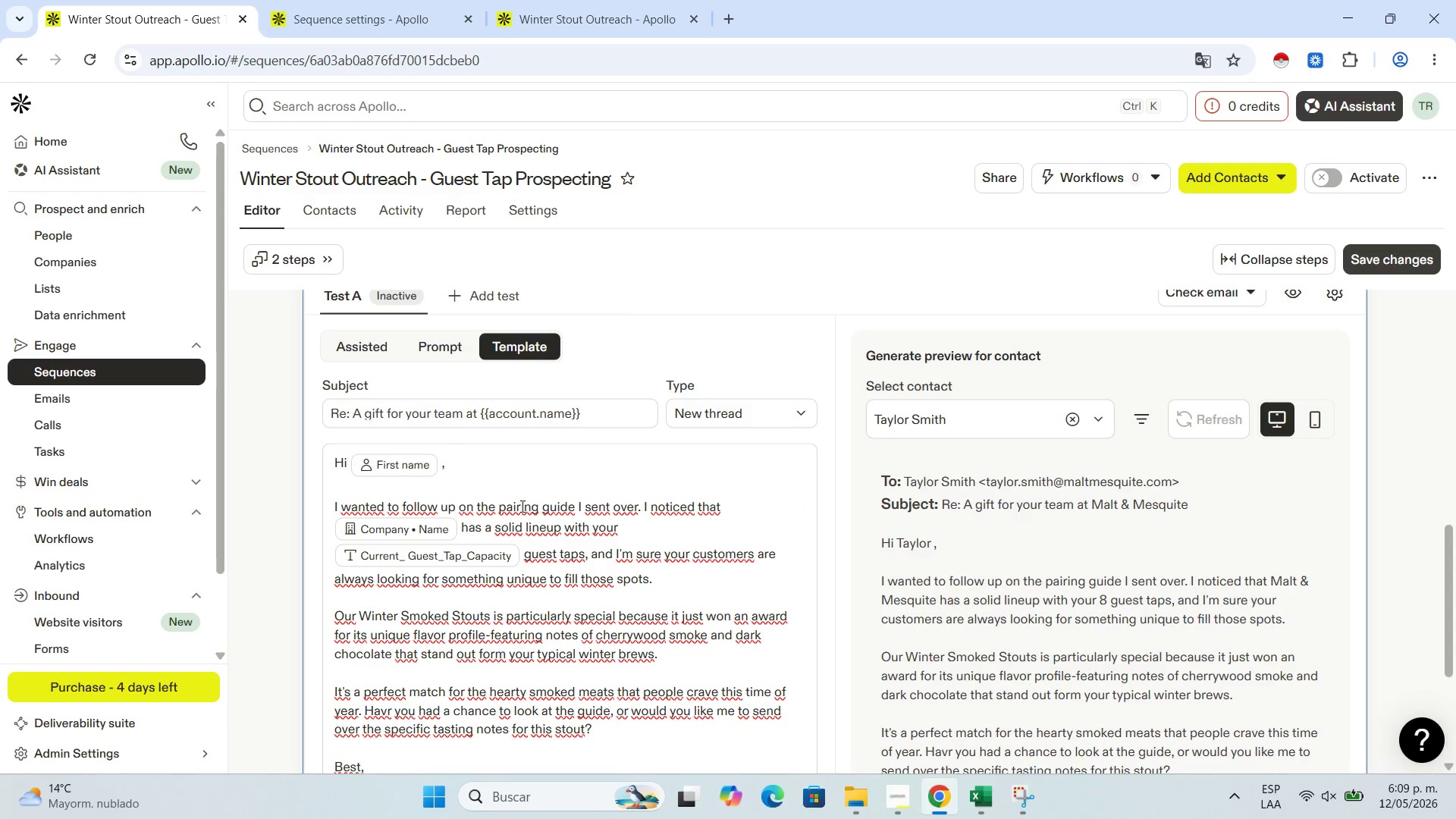 
left_click_drag(start_coordinate=[361, 613], to_coordinate=[488, 616])
 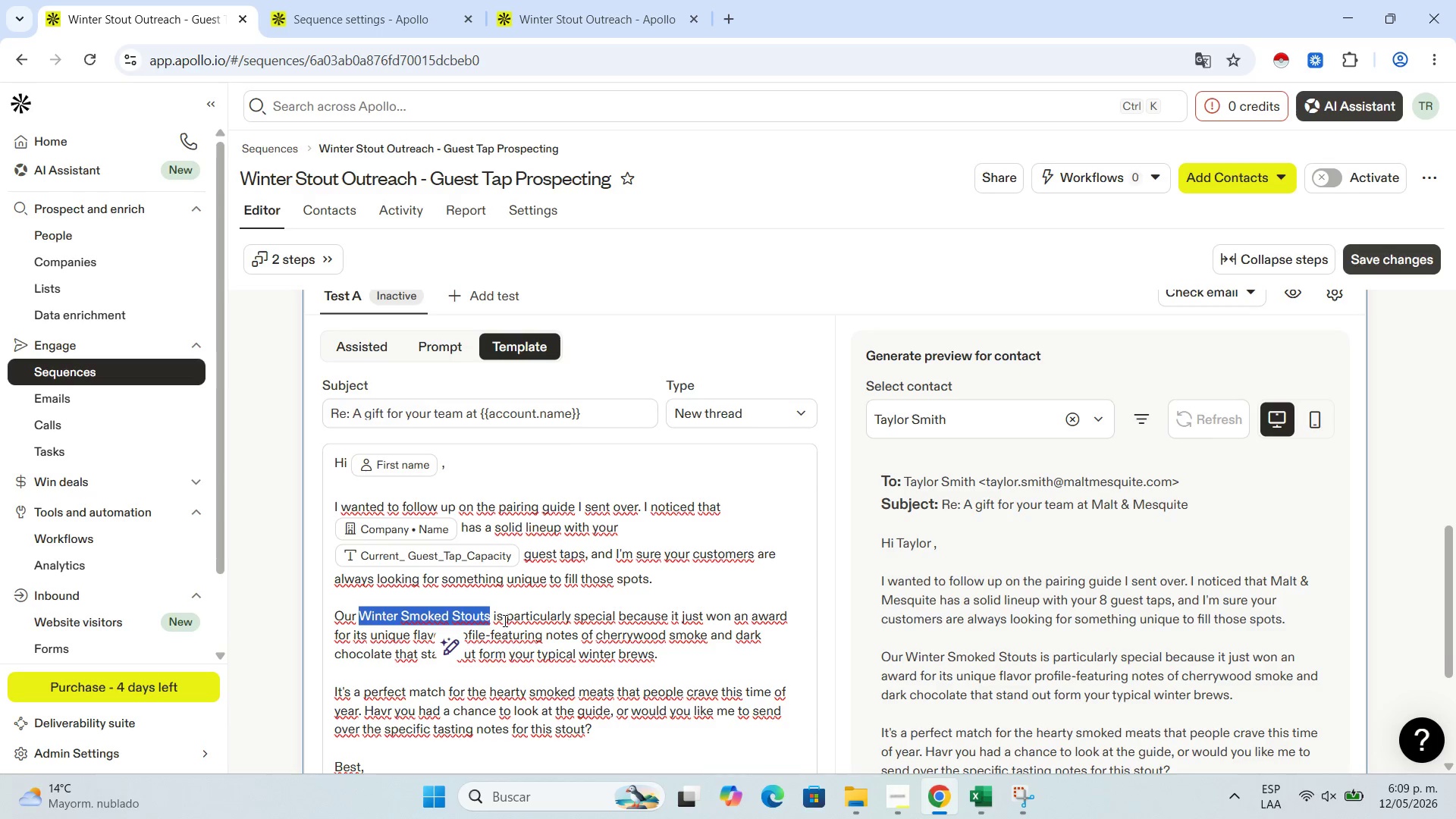 
scroll: coordinate [504, 620], scroll_direction: down, amount: 2.0
 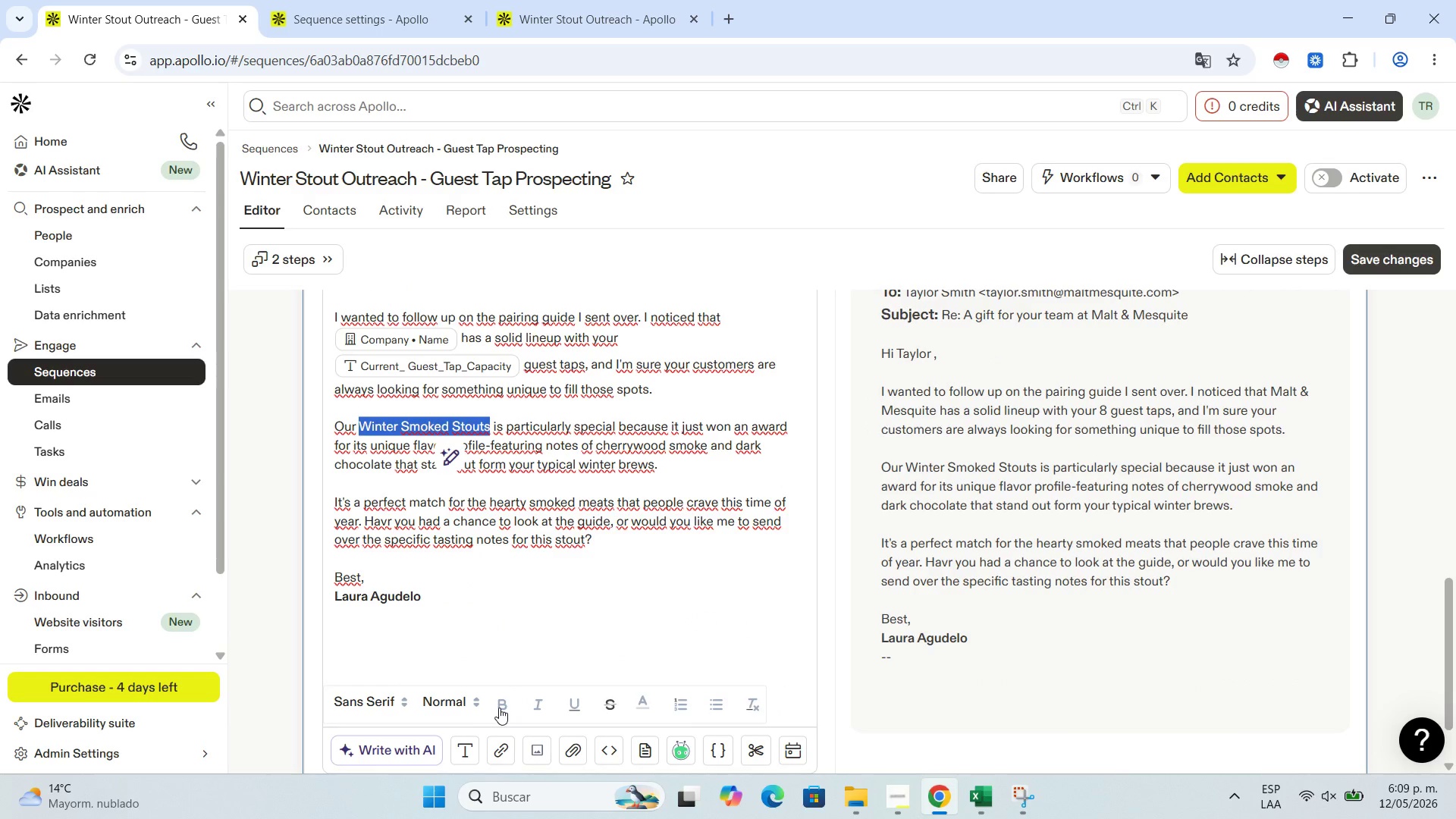 
left_click([500, 706])
 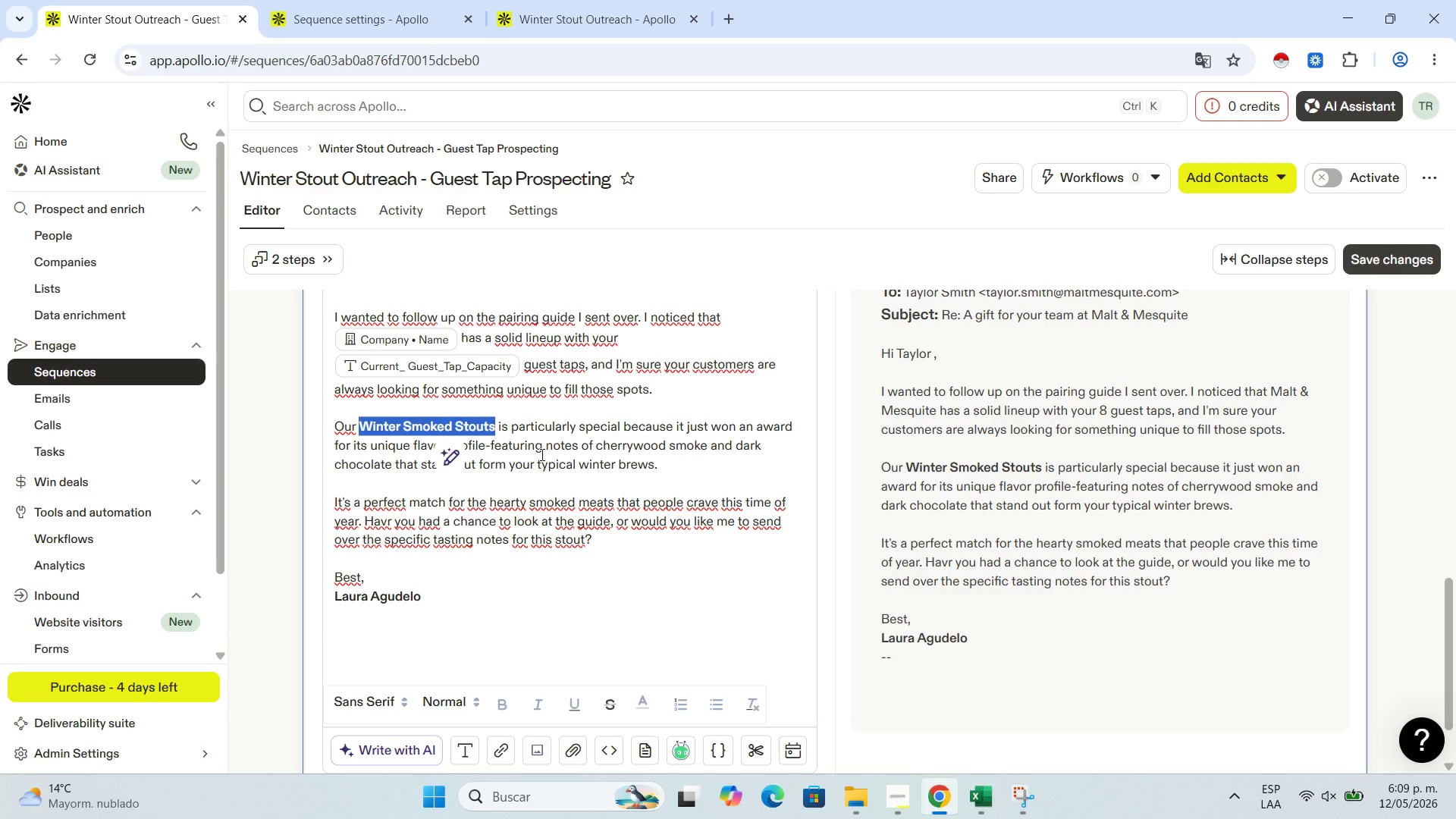 
wait(6.56)
 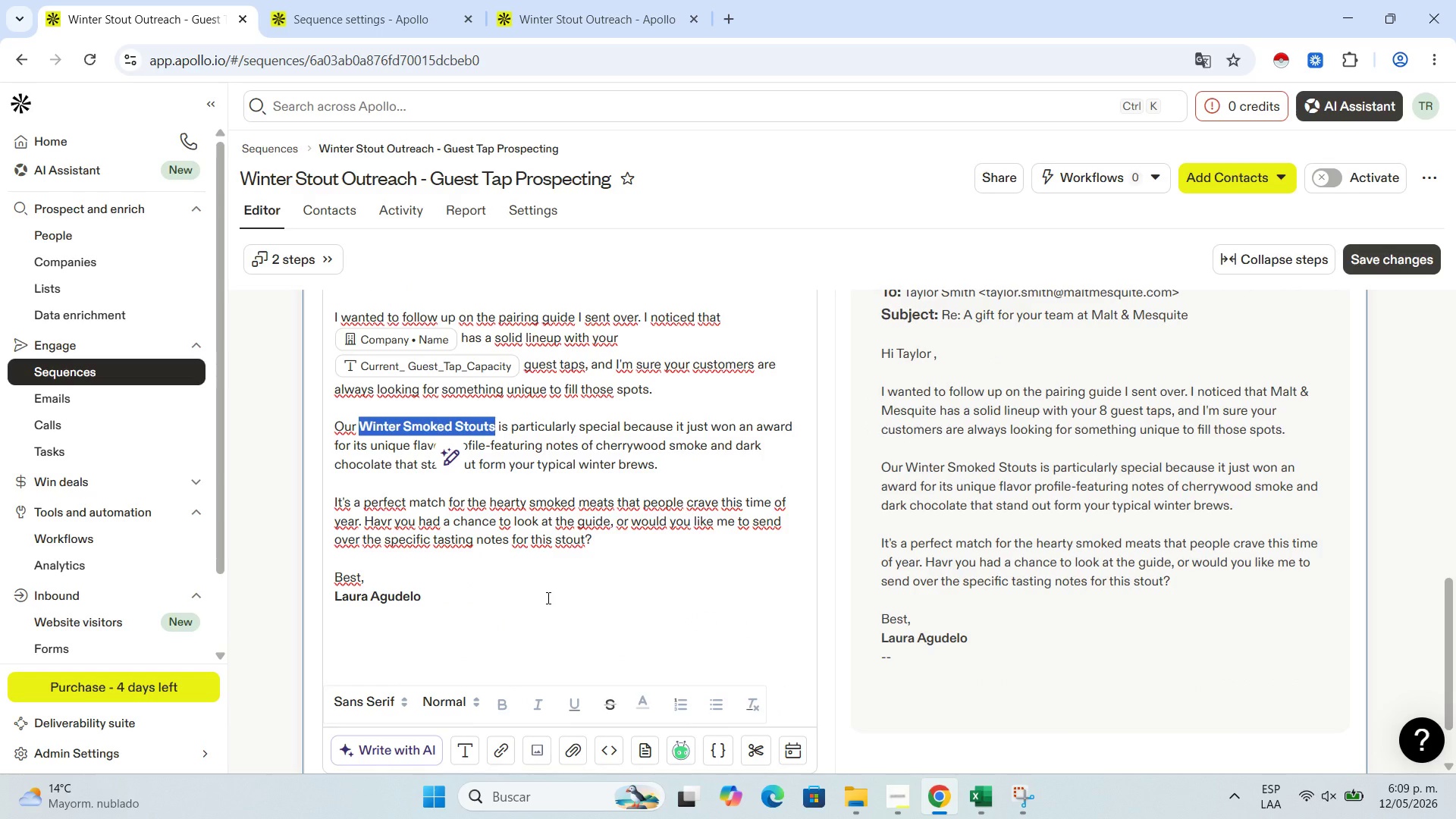 
scroll: coordinate [489, 466], scroll_direction: up, amount: 2.0
 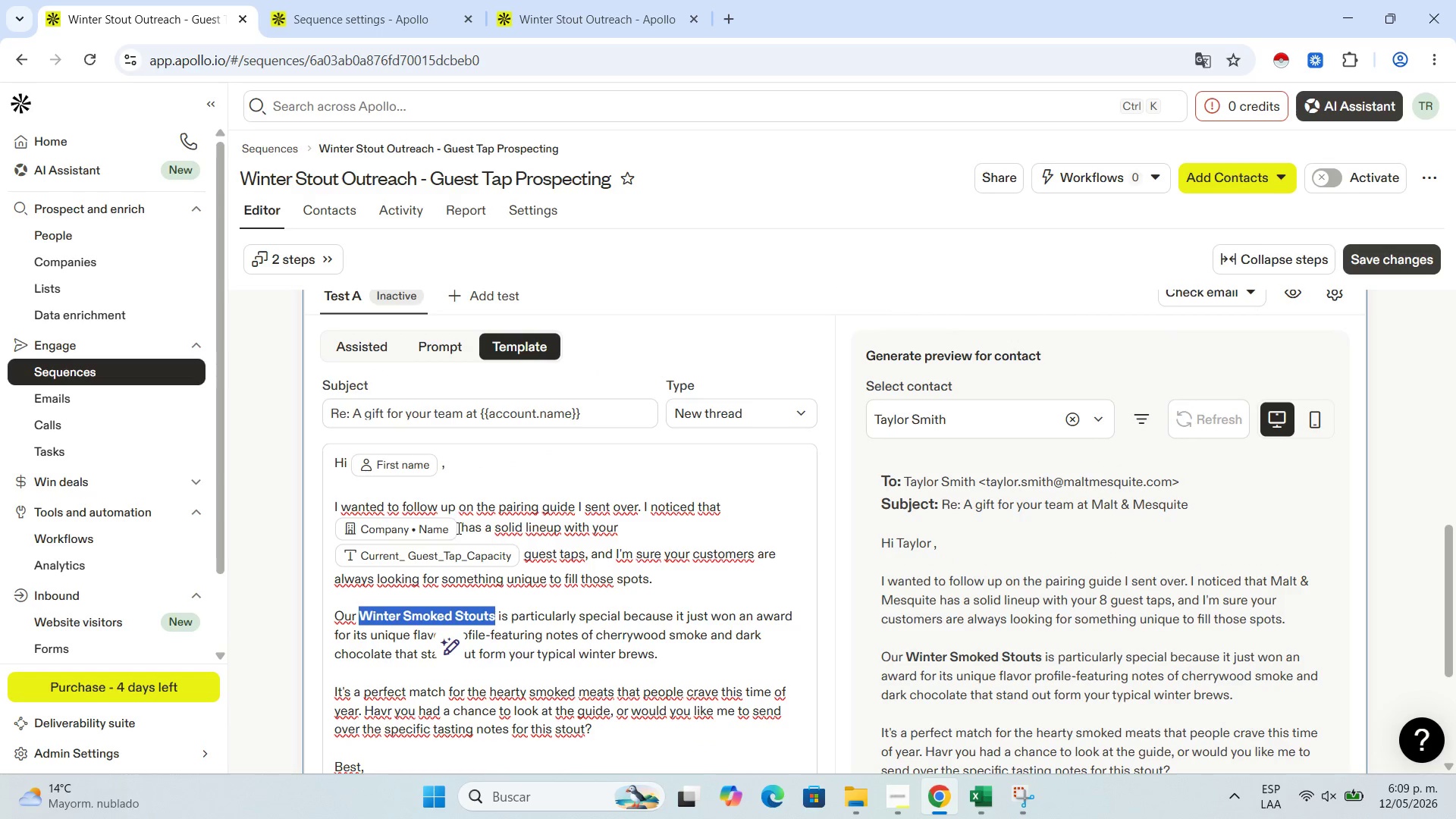 
left_click_drag(start_coordinate=[460, 535], to_coordinate=[339, 525])
 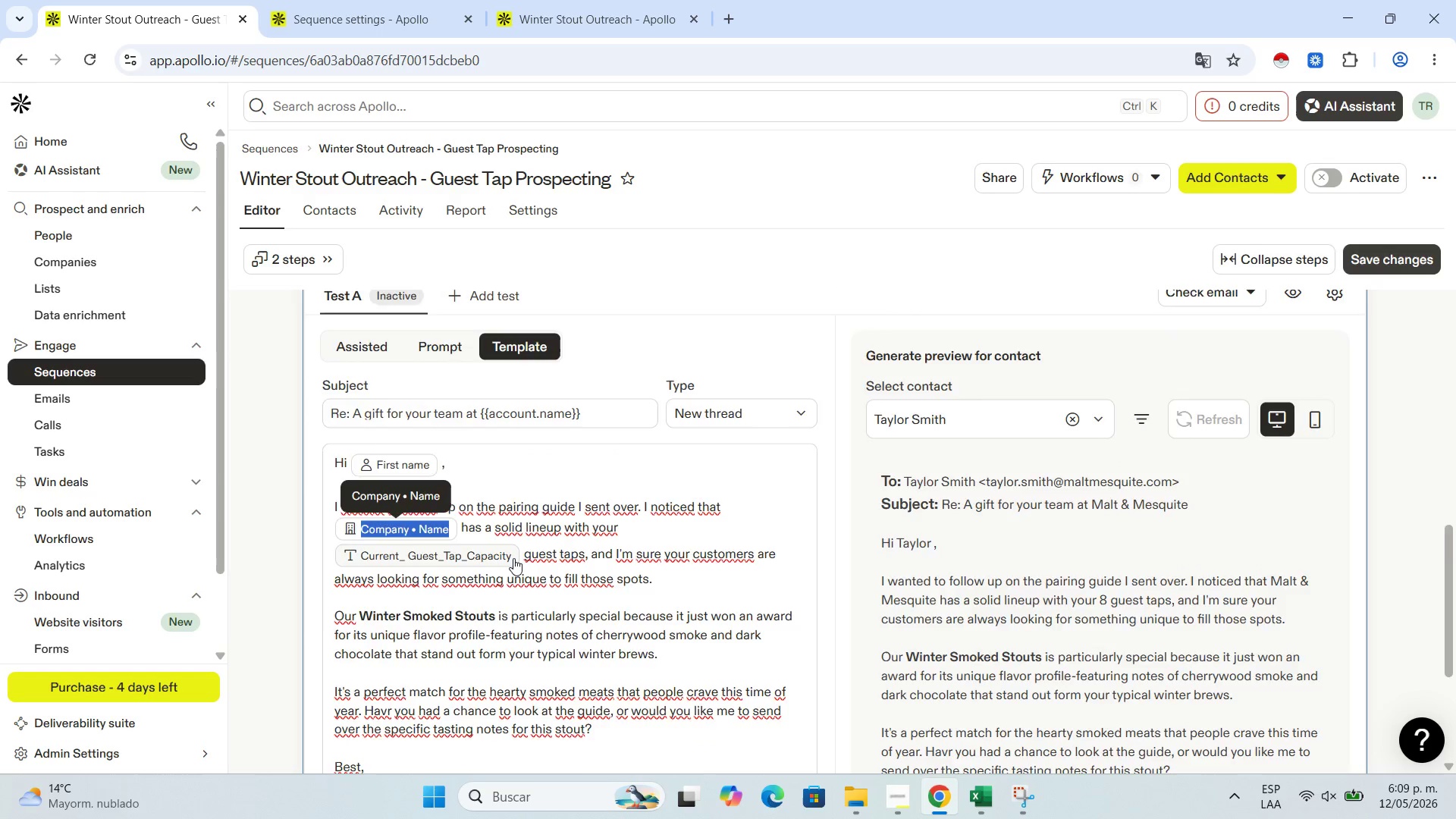 
scroll: coordinate [513, 558], scroll_direction: down, amount: 3.0
 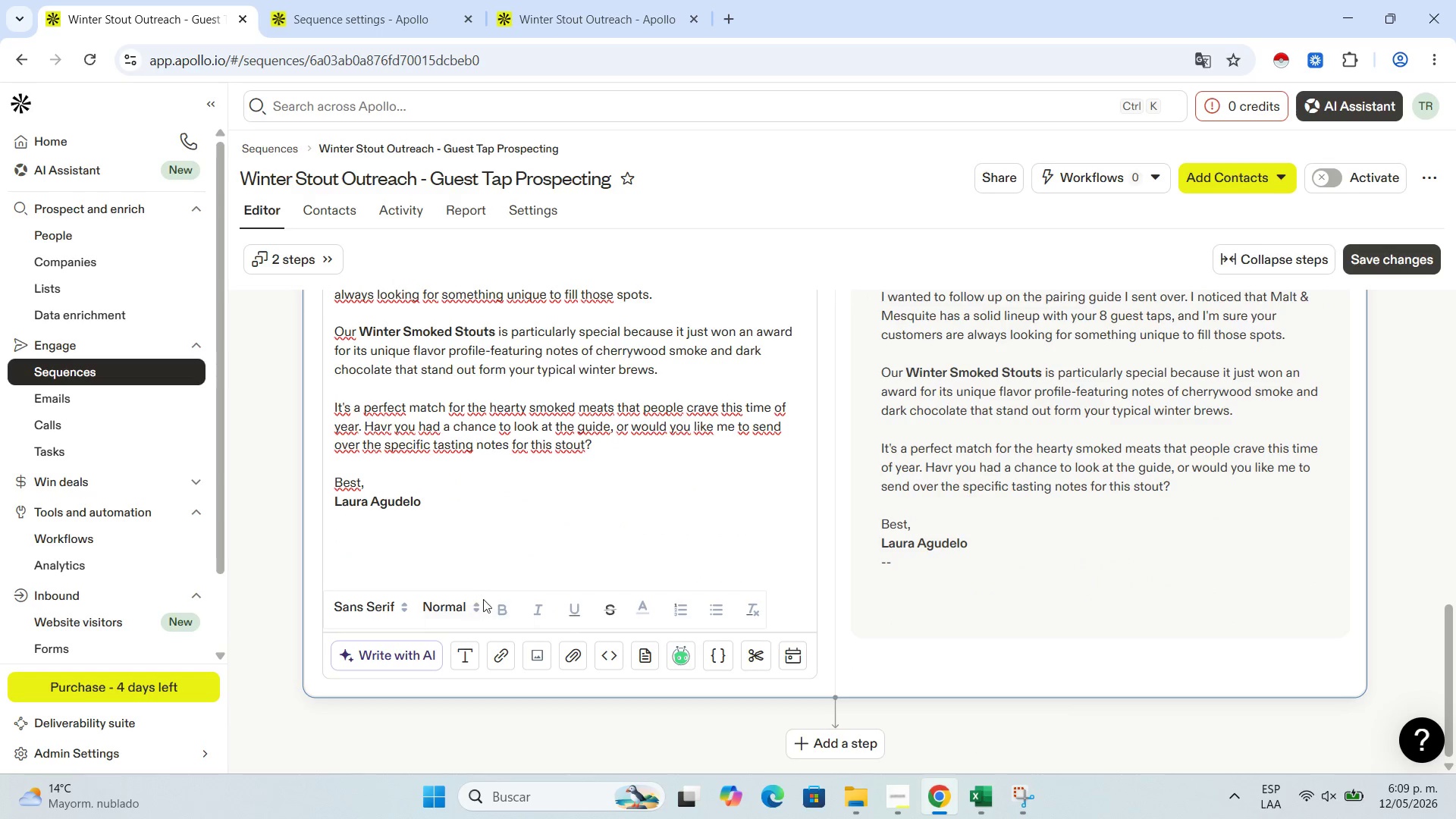 
left_click([497, 602])
 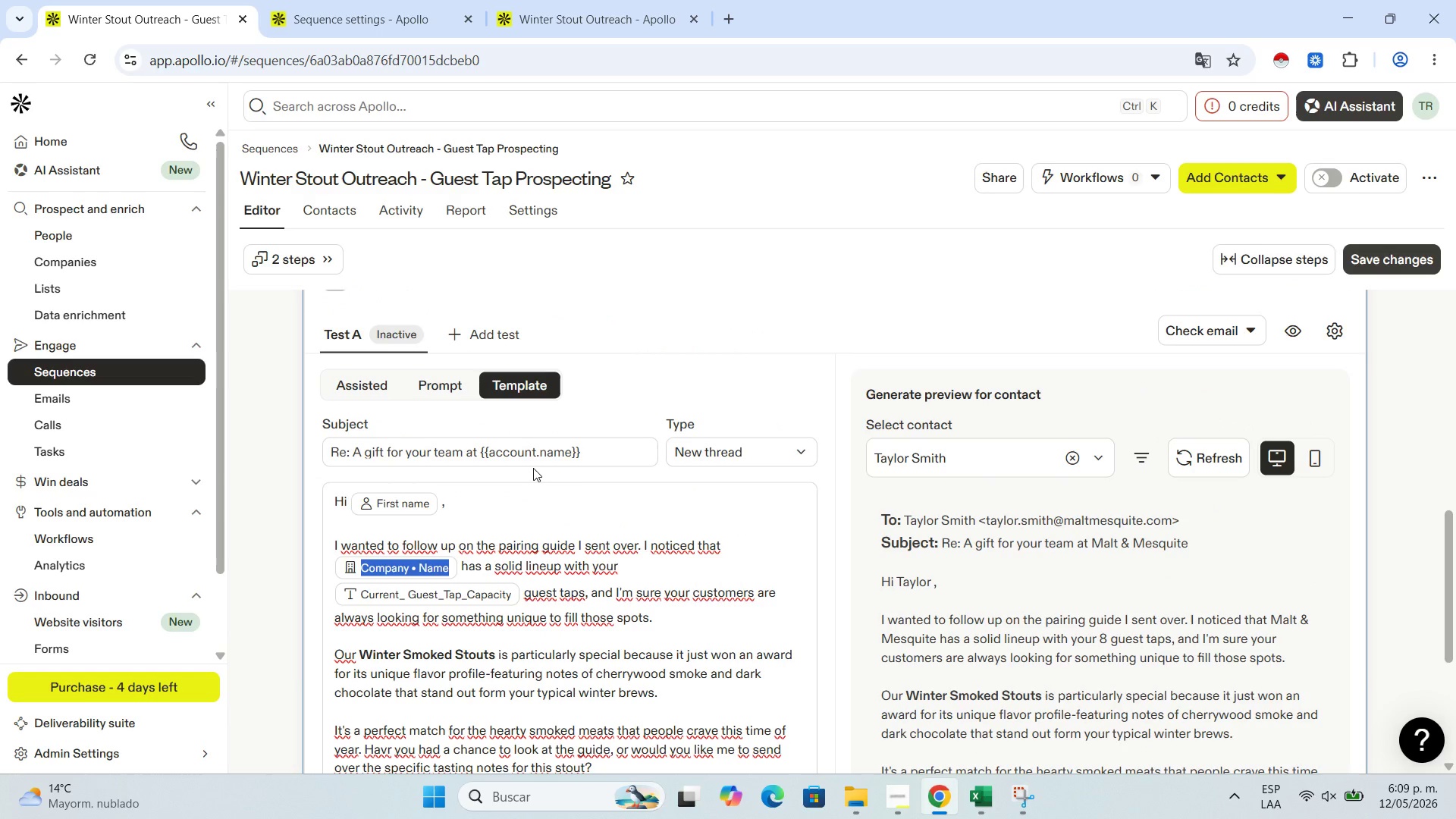 
scroll: coordinate [533, 468], scroll_direction: up, amount: 2.0
 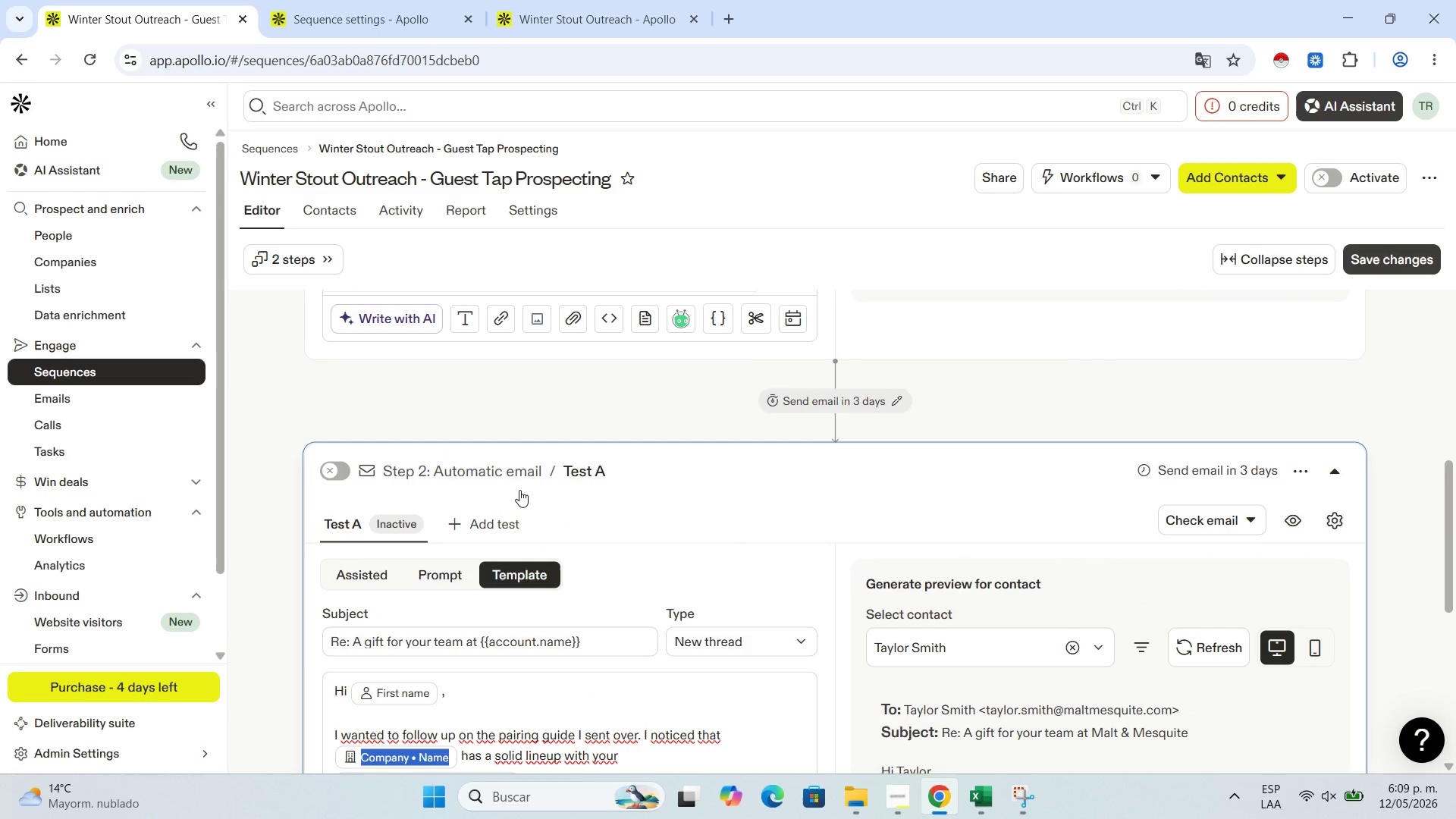 
scroll: coordinate [535, 569], scroll_direction: down, amount: 2.0
 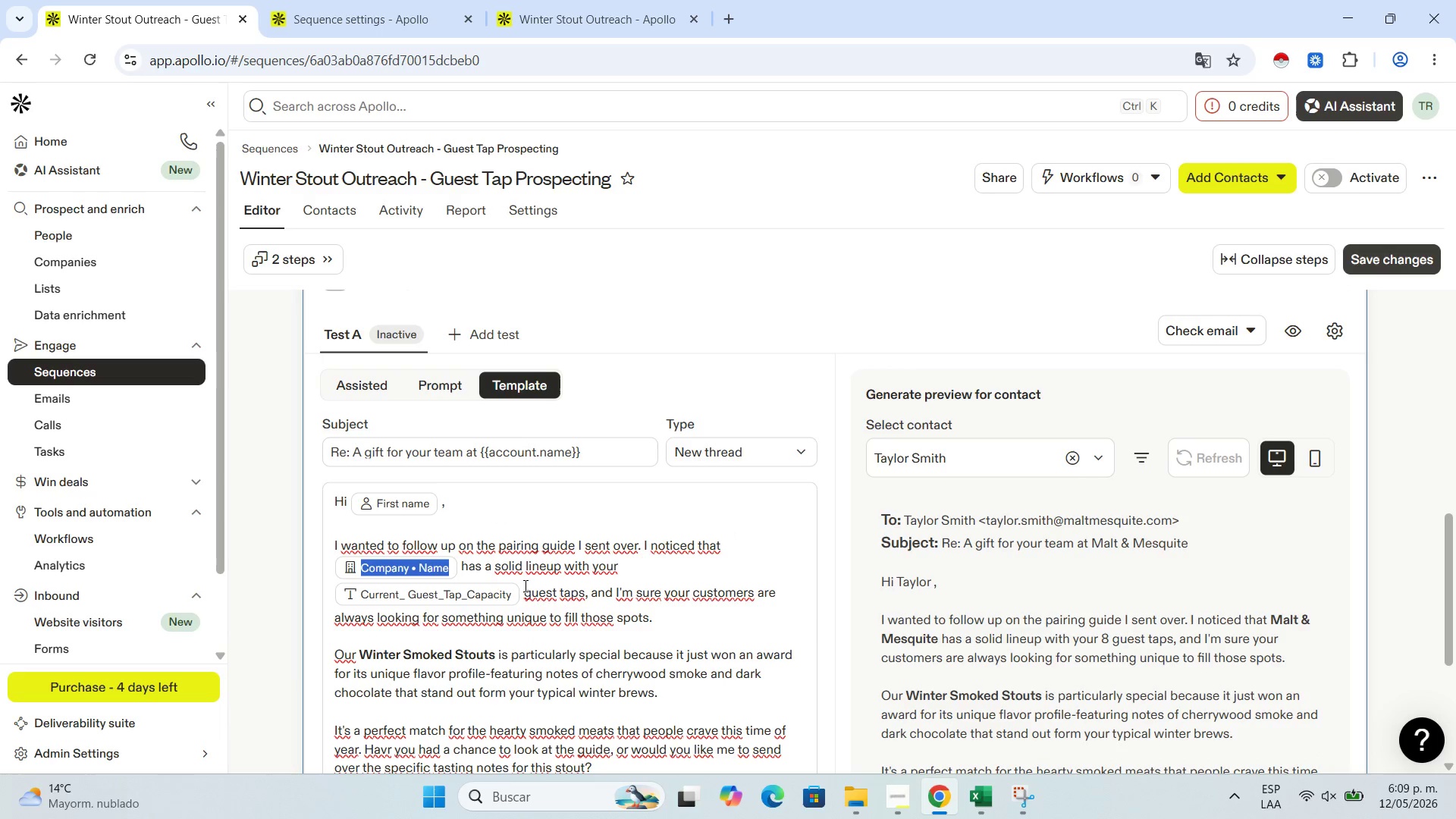 
left_click_drag(start_coordinate=[520, 591], to_coordinate=[351, 592])
 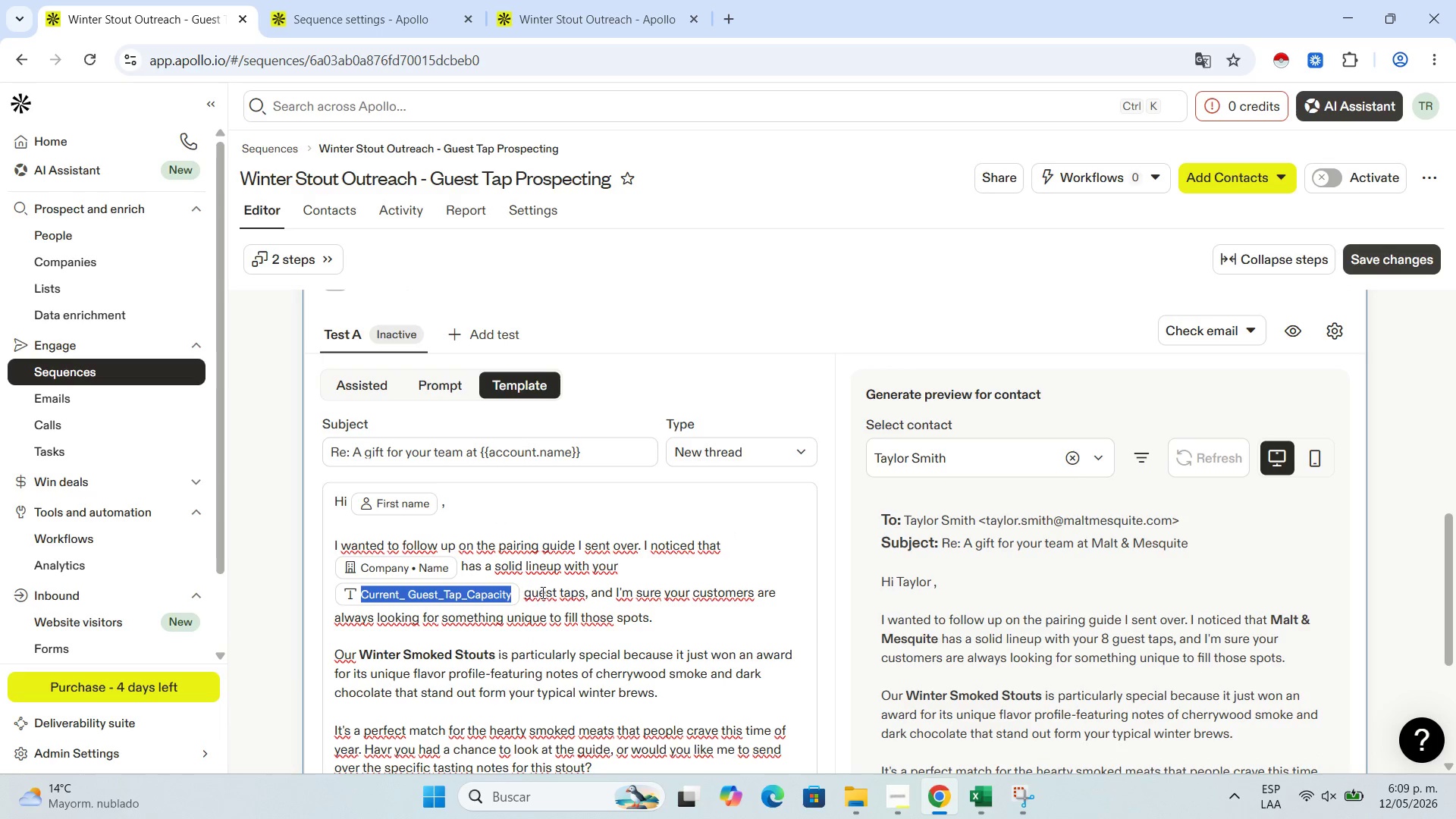 
scroll: coordinate [586, 610], scroll_direction: down, amount: 4.0
 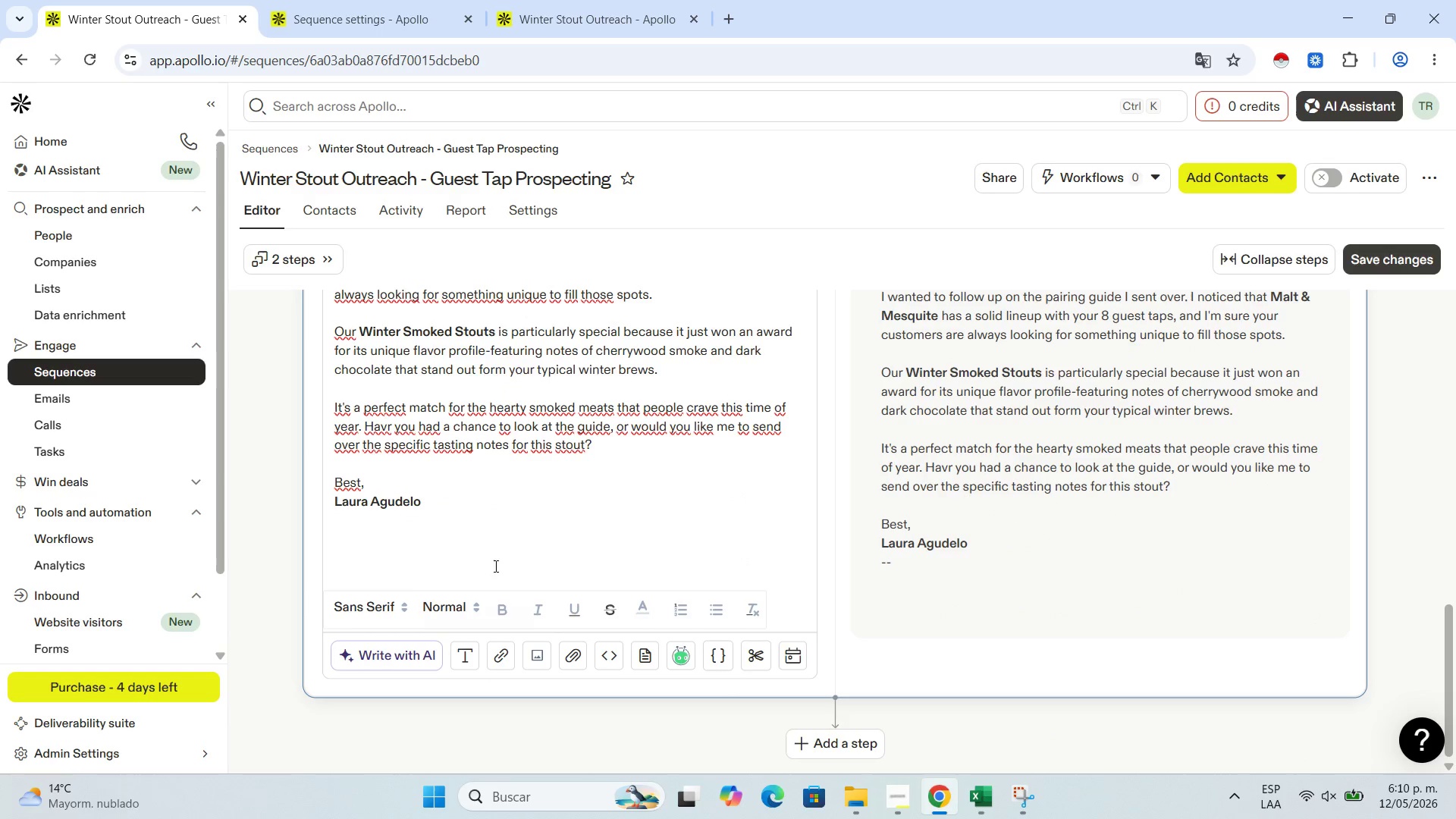 
left_click([503, 602])
 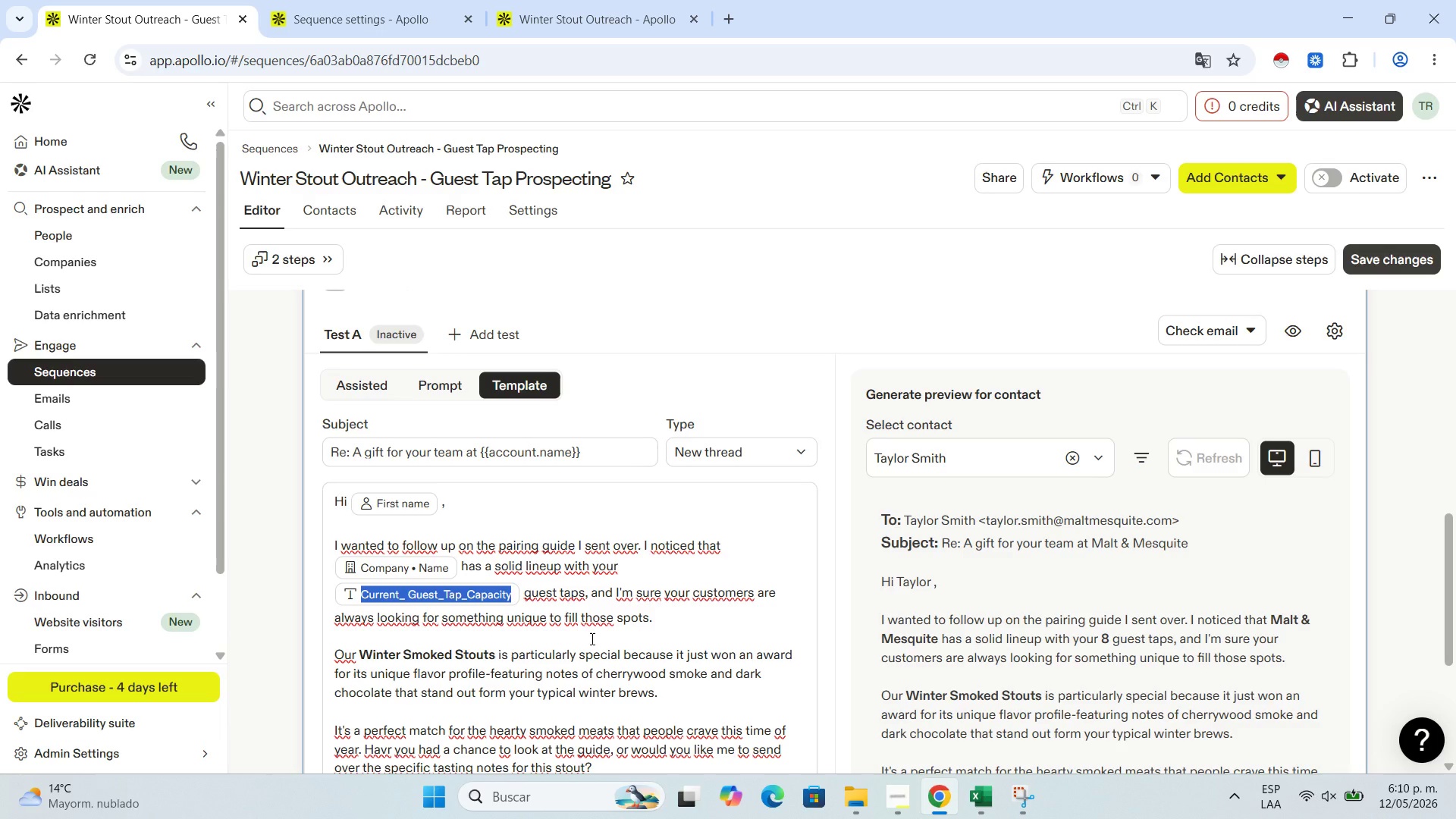 
left_click([591, 639])
 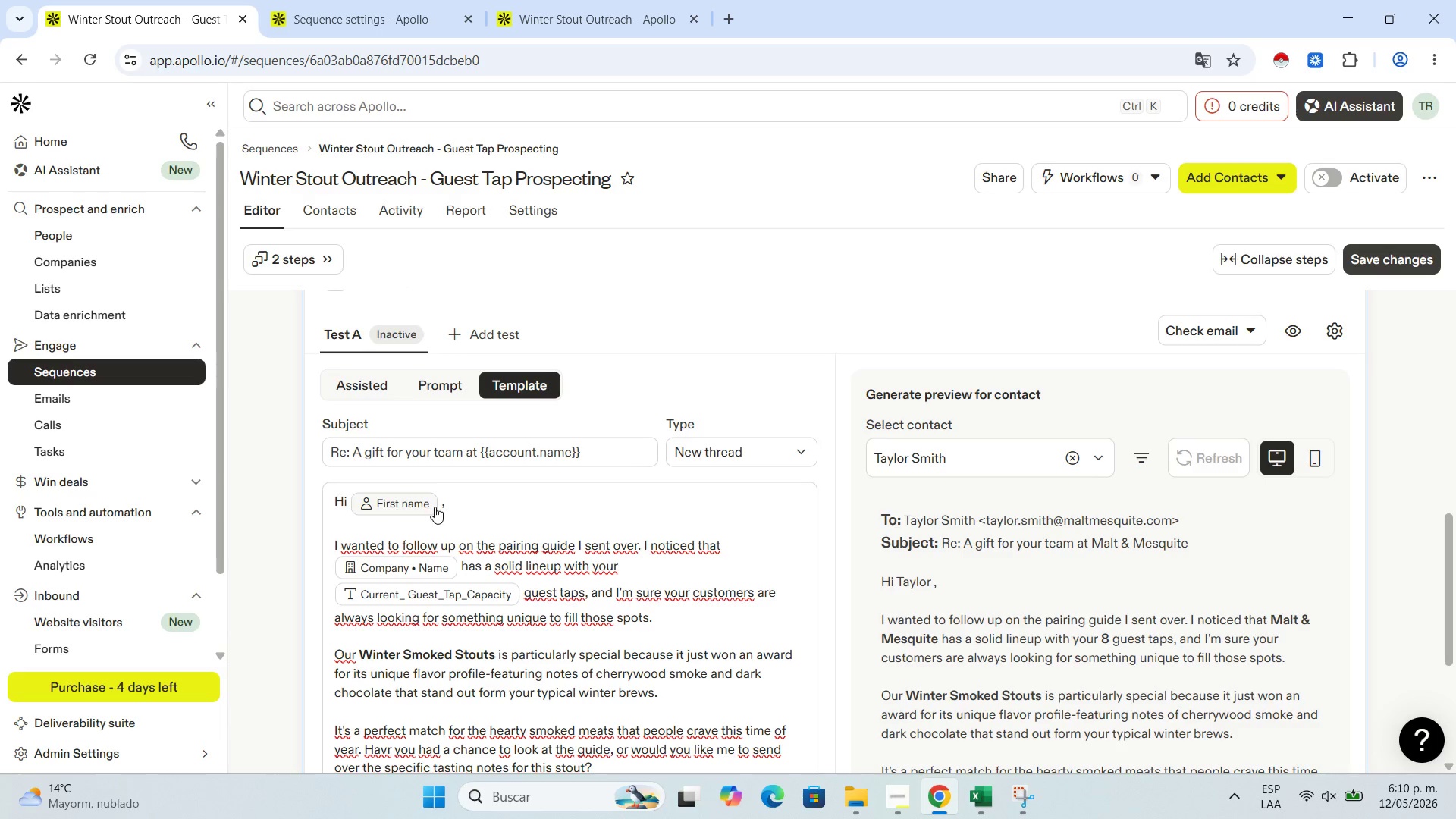 
left_click_drag(start_coordinate=[441, 504], to_coordinate=[322, 497])
 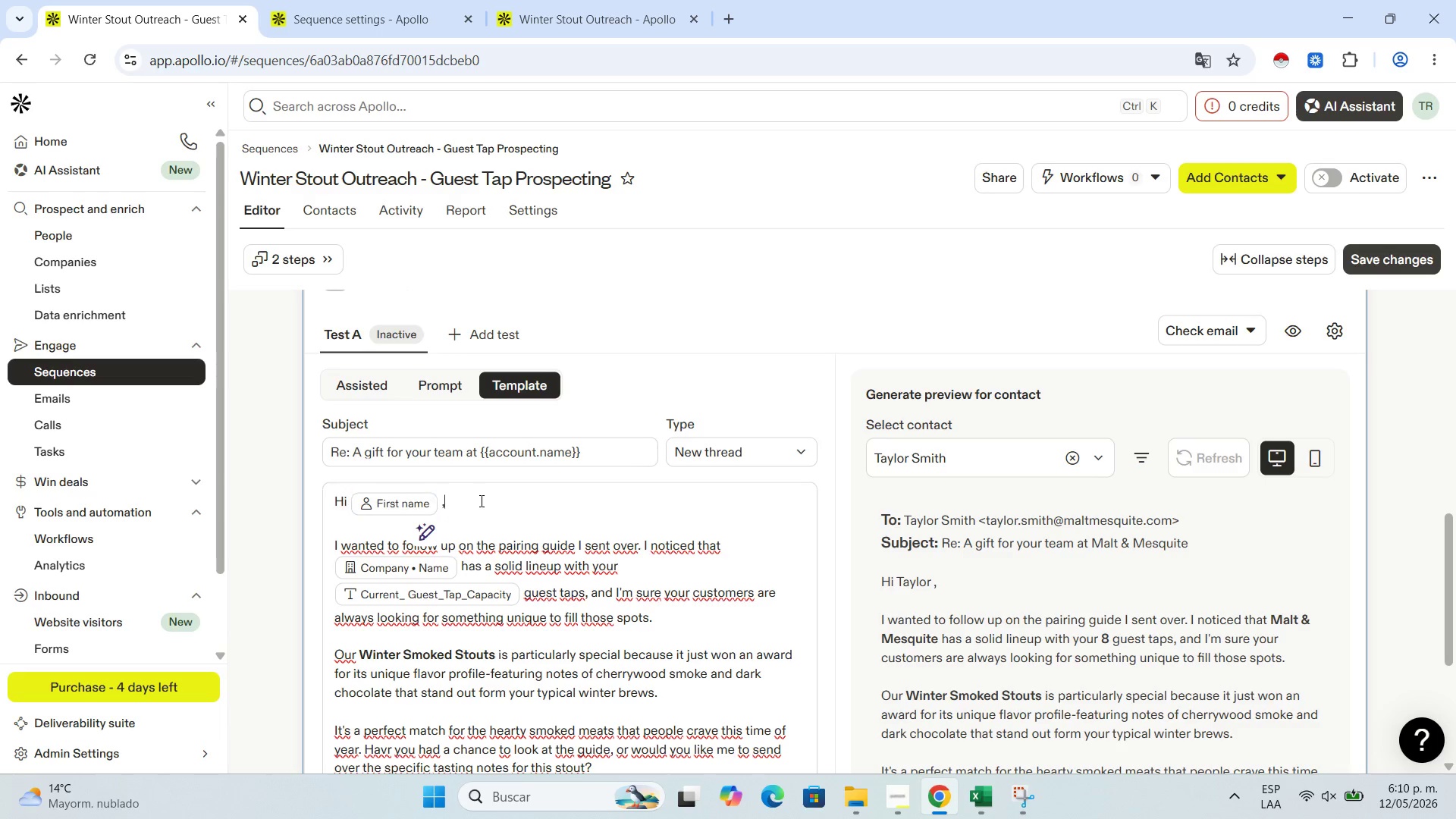 
left_click([480, 500])
 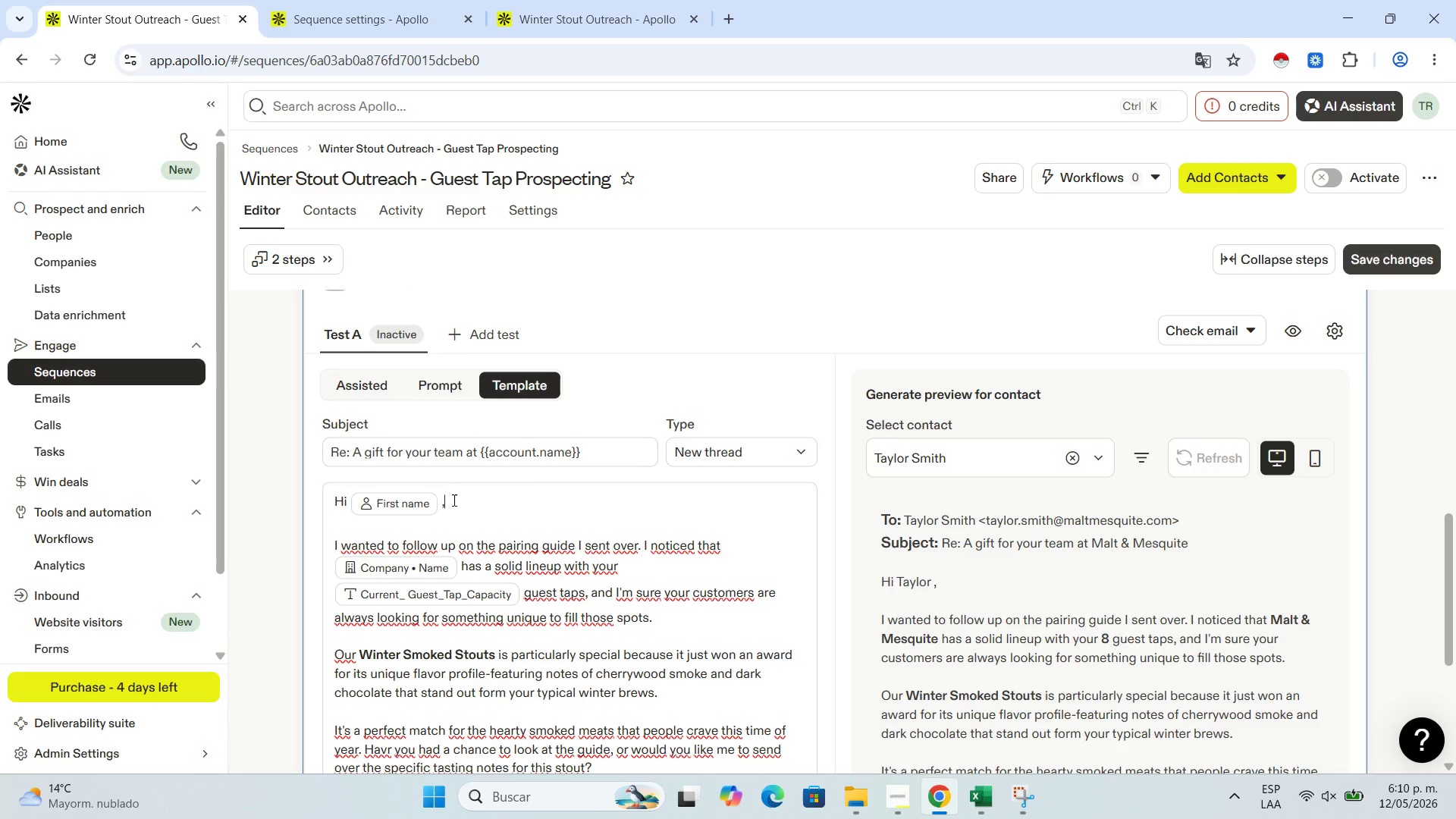 
left_click_drag(start_coordinate=[491, 502], to_coordinate=[316, 475])
 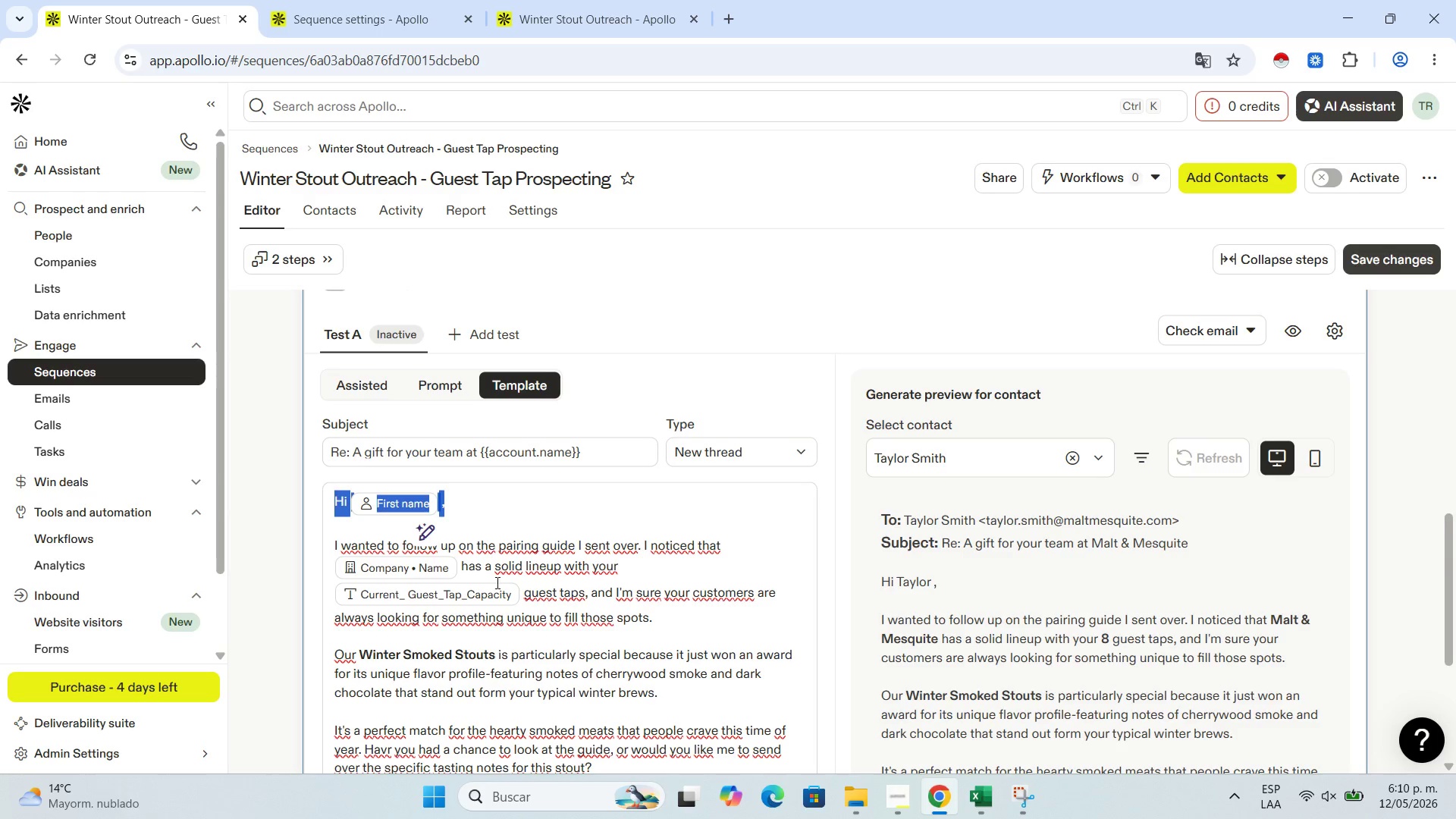 
scroll: coordinate [496, 584], scroll_direction: down, amount: 4.0
 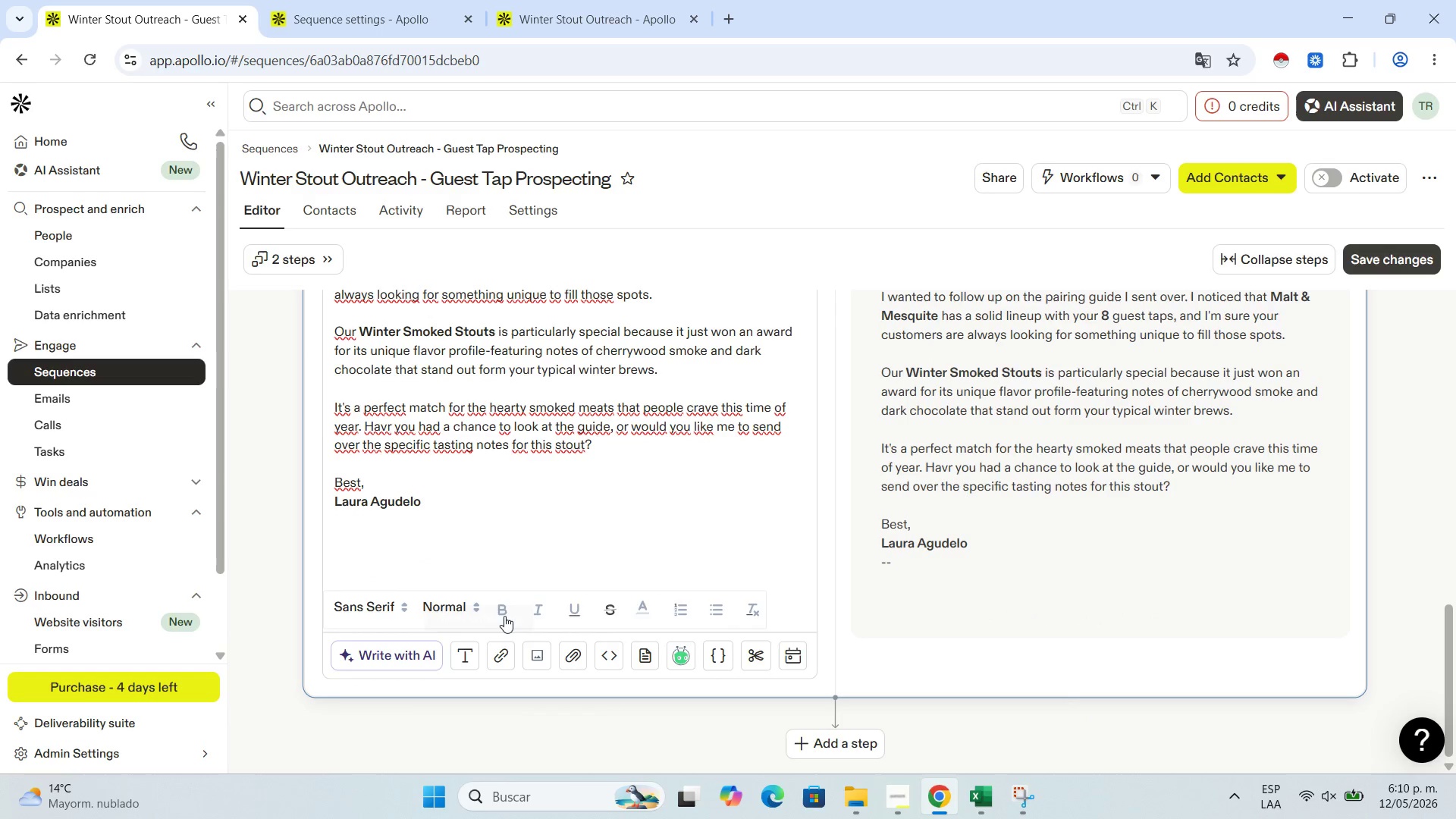 
left_click([504, 606])
 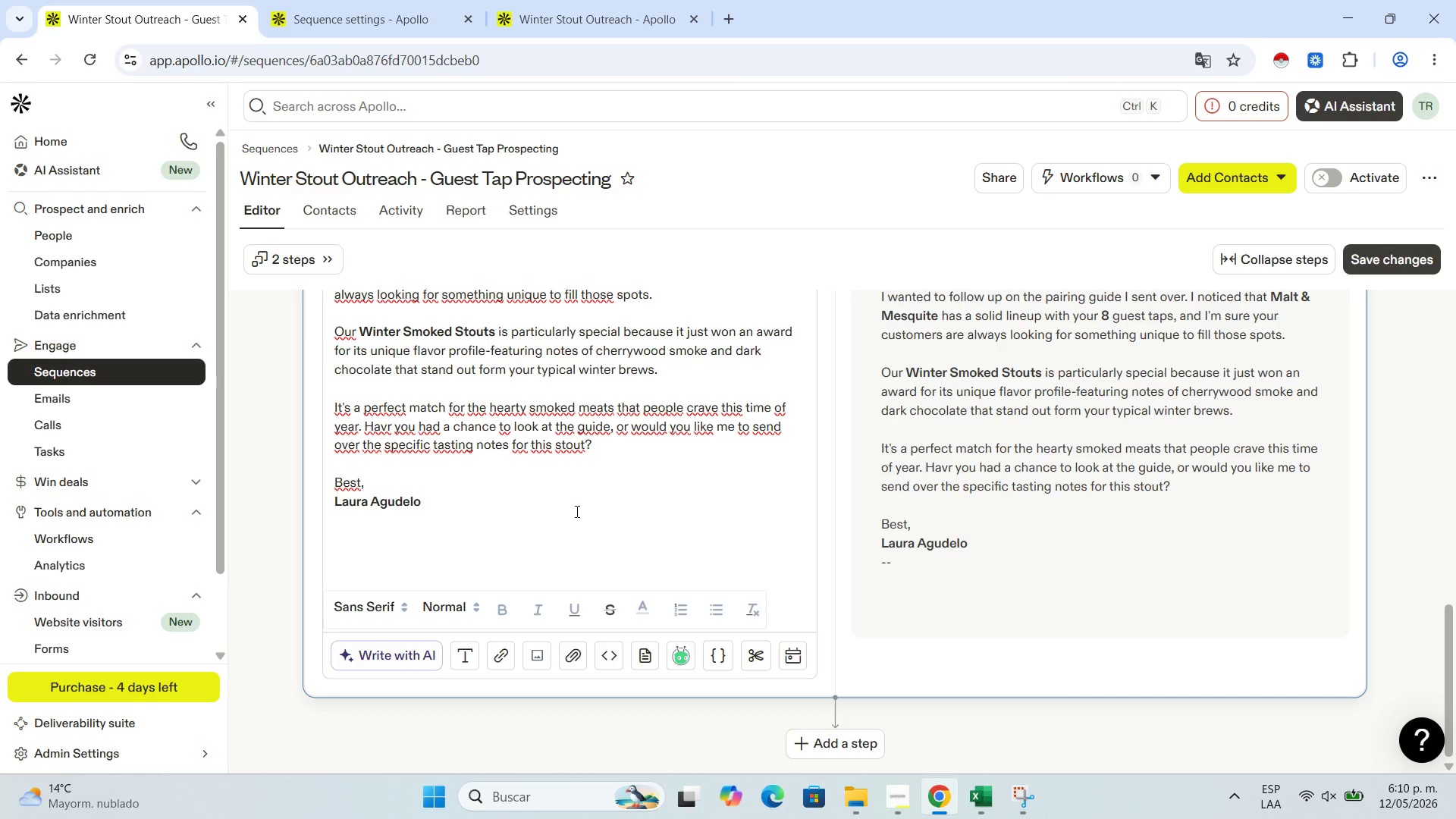 
left_click([576, 511])
 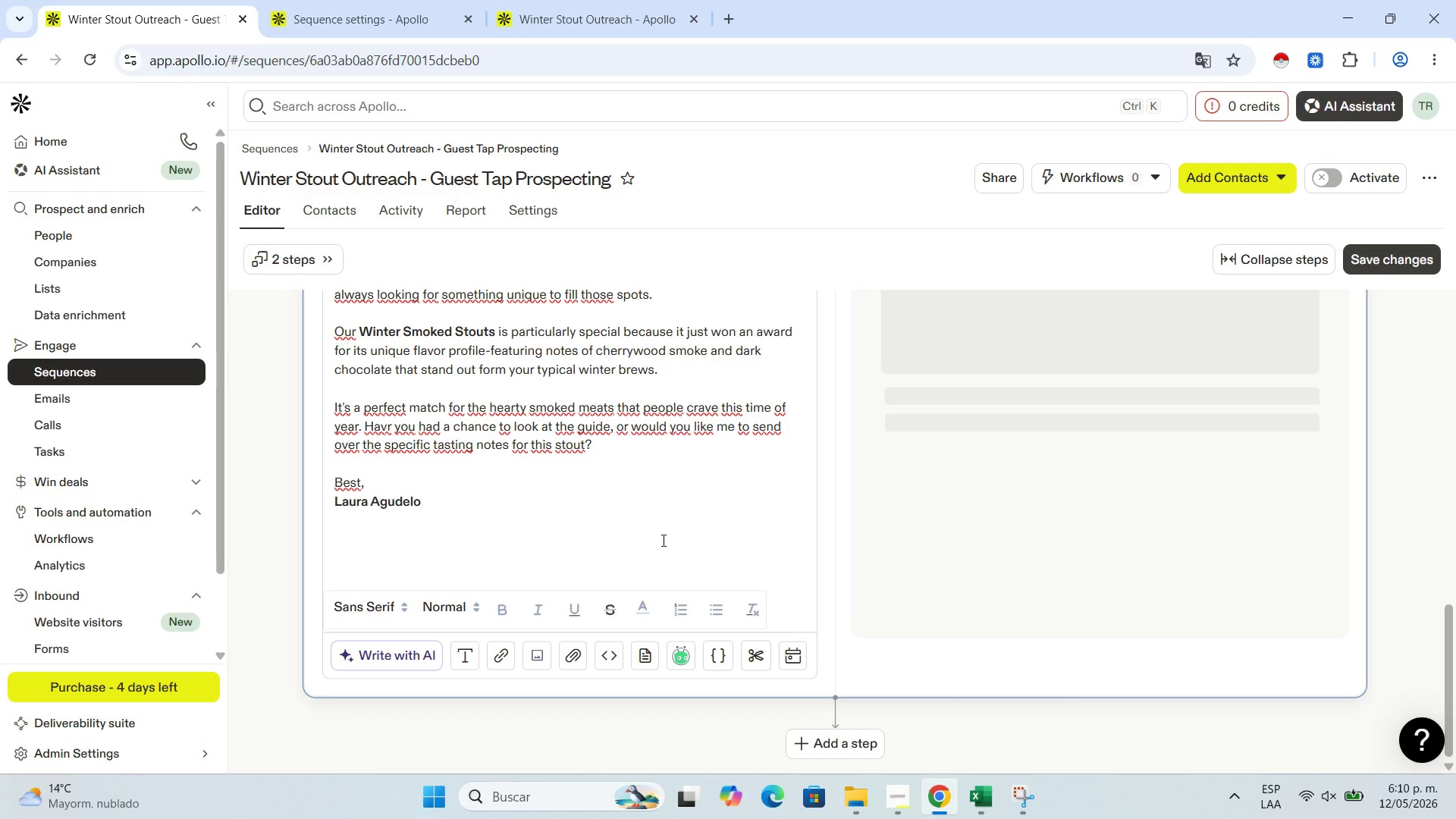 
scroll: coordinate [902, 513], scroll_direction: up, amount: 3.0
 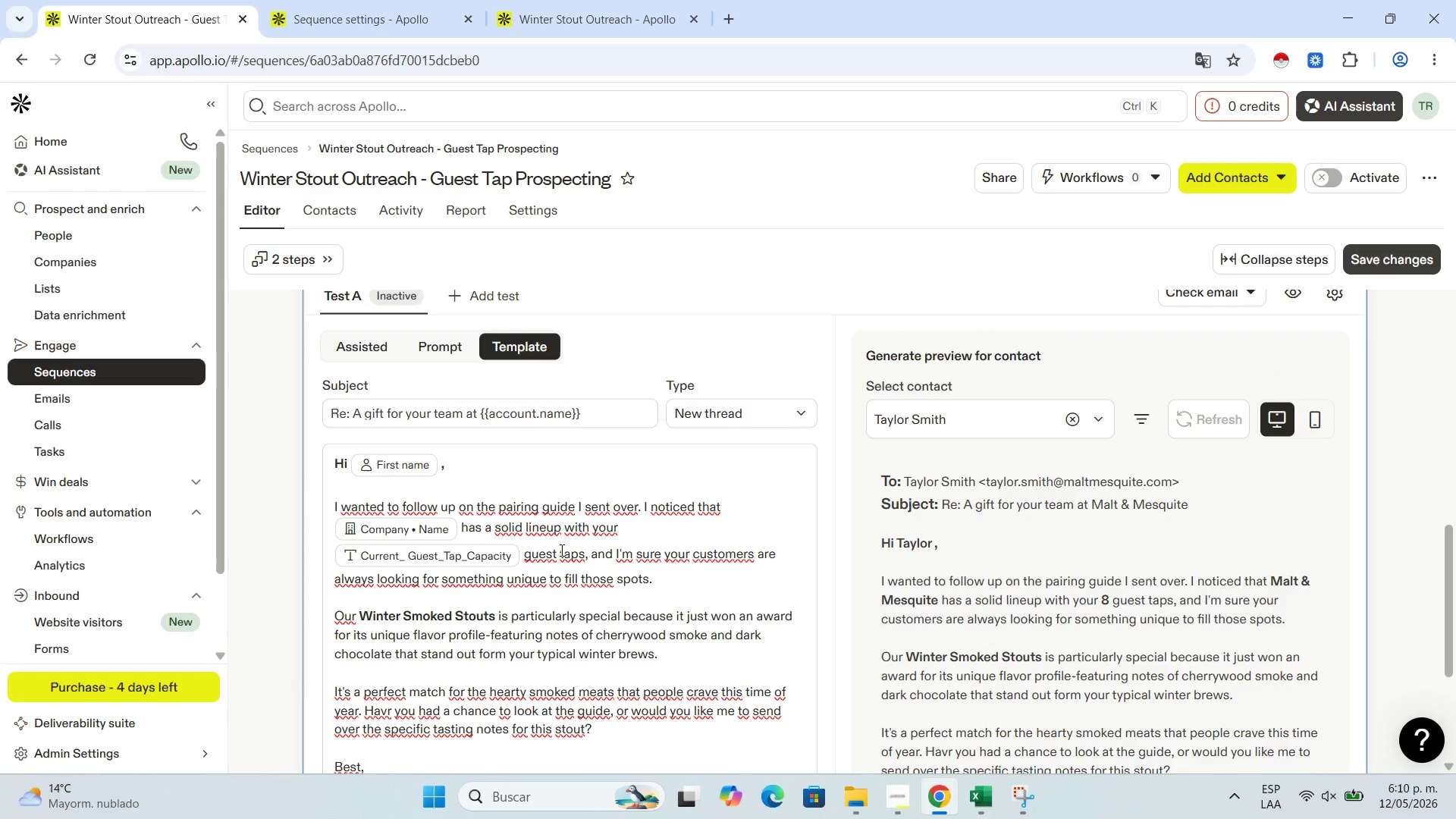 
wait(5.09)
 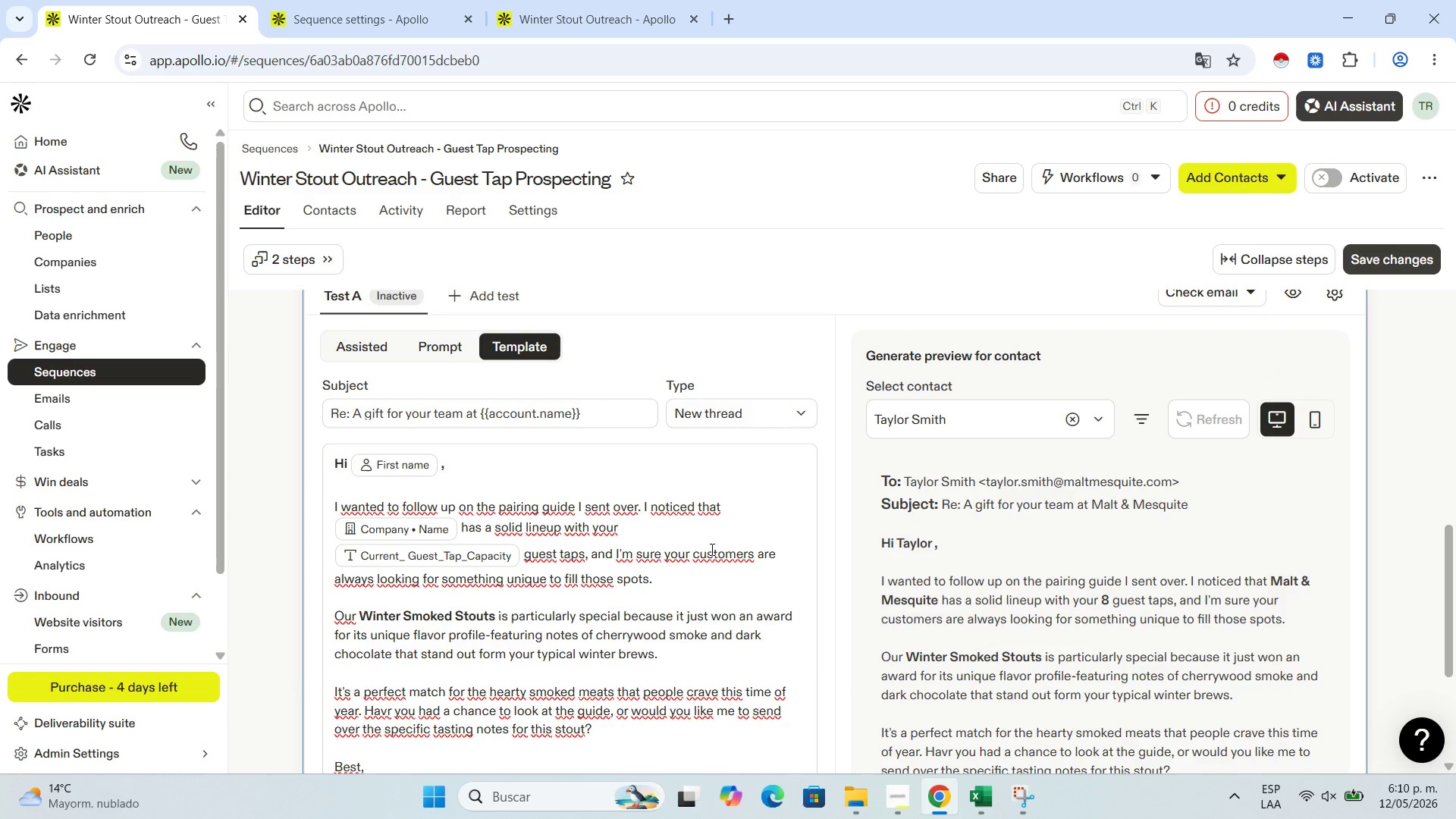 
scroll: coordinate [564, 557], scroll_direction: down, amount: 2.0
 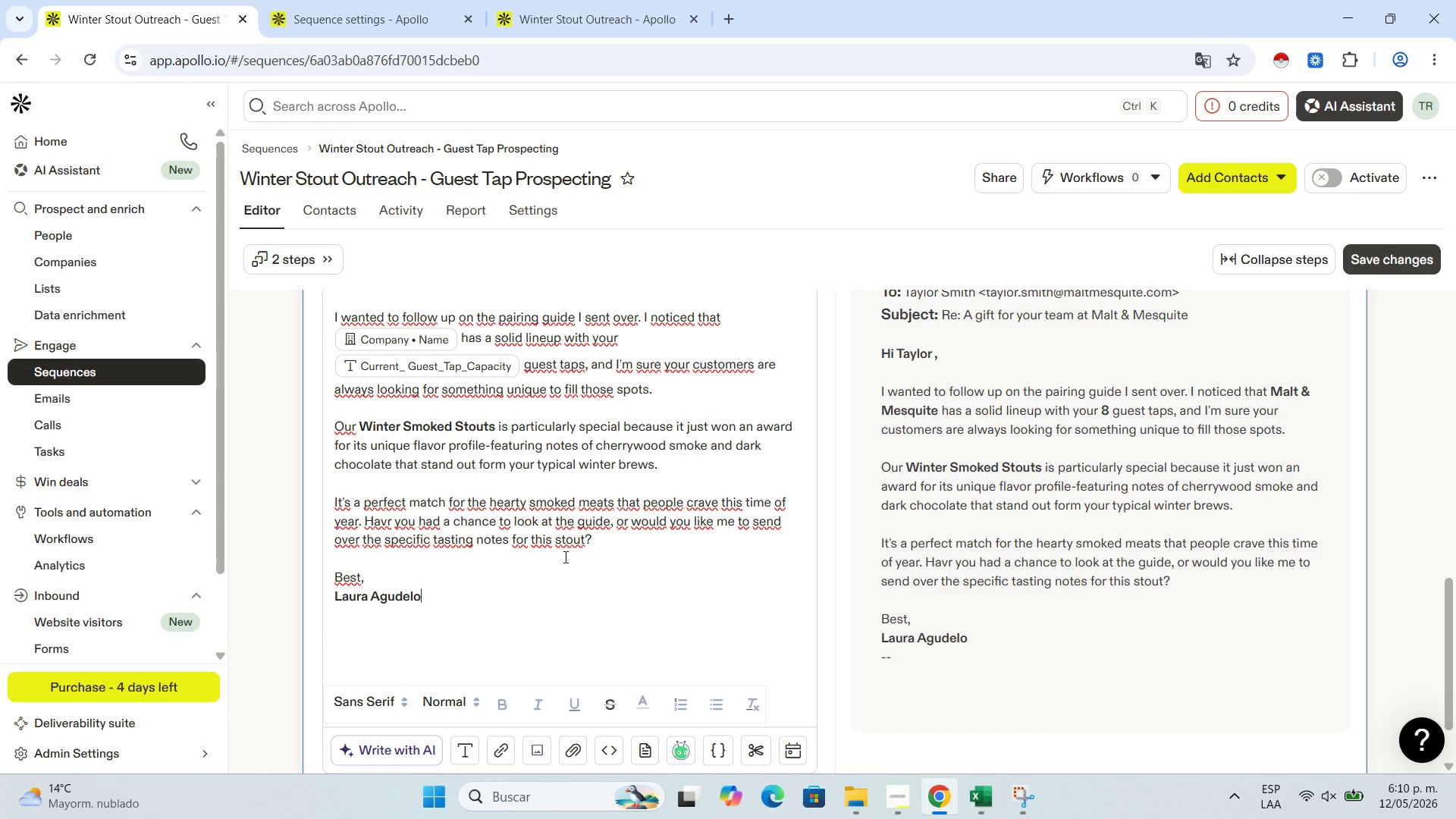 
wait(5.46)
 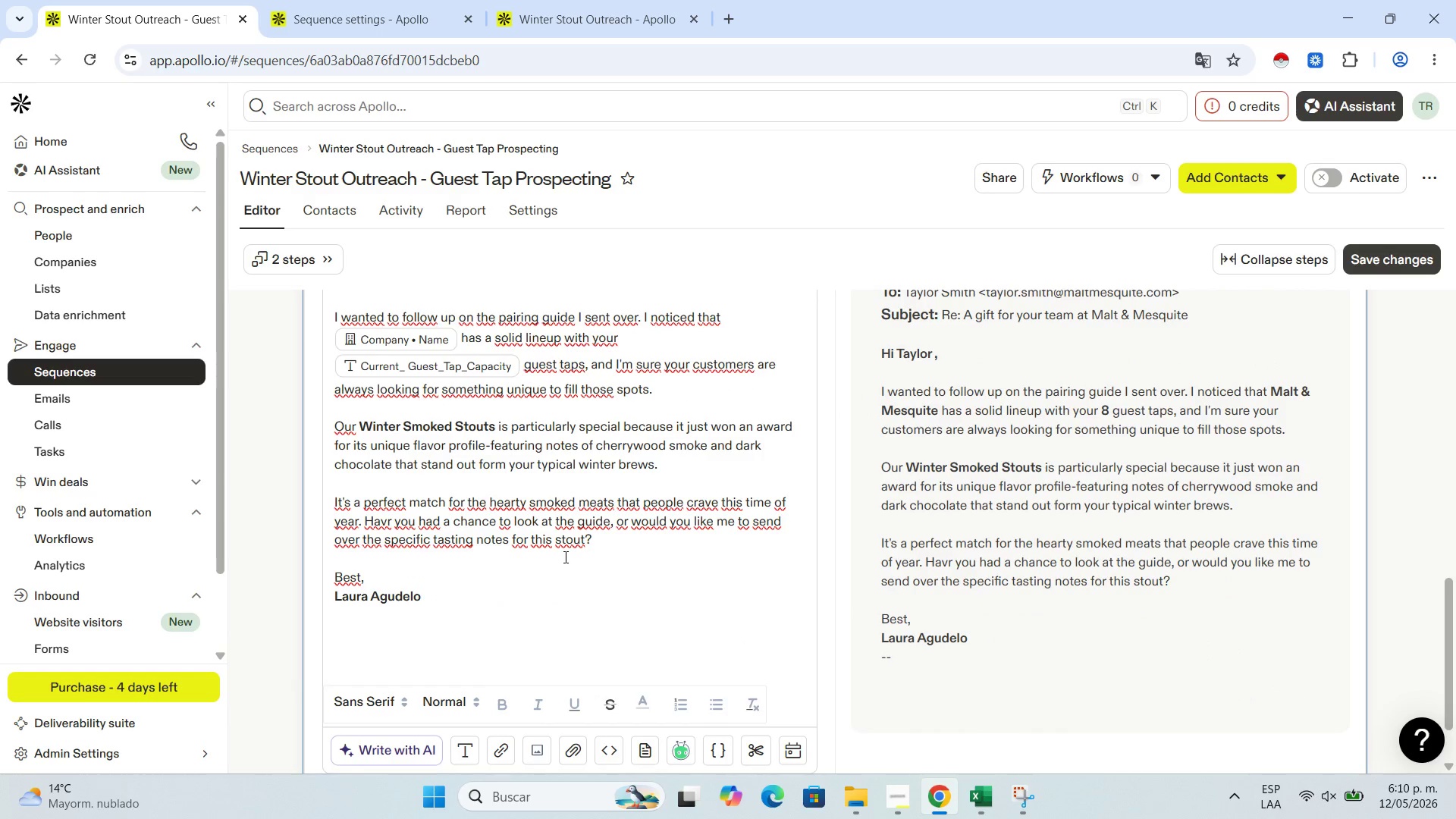 
scroll: coordinate [564, 557], scroll_direction: down, amount: 2.0
 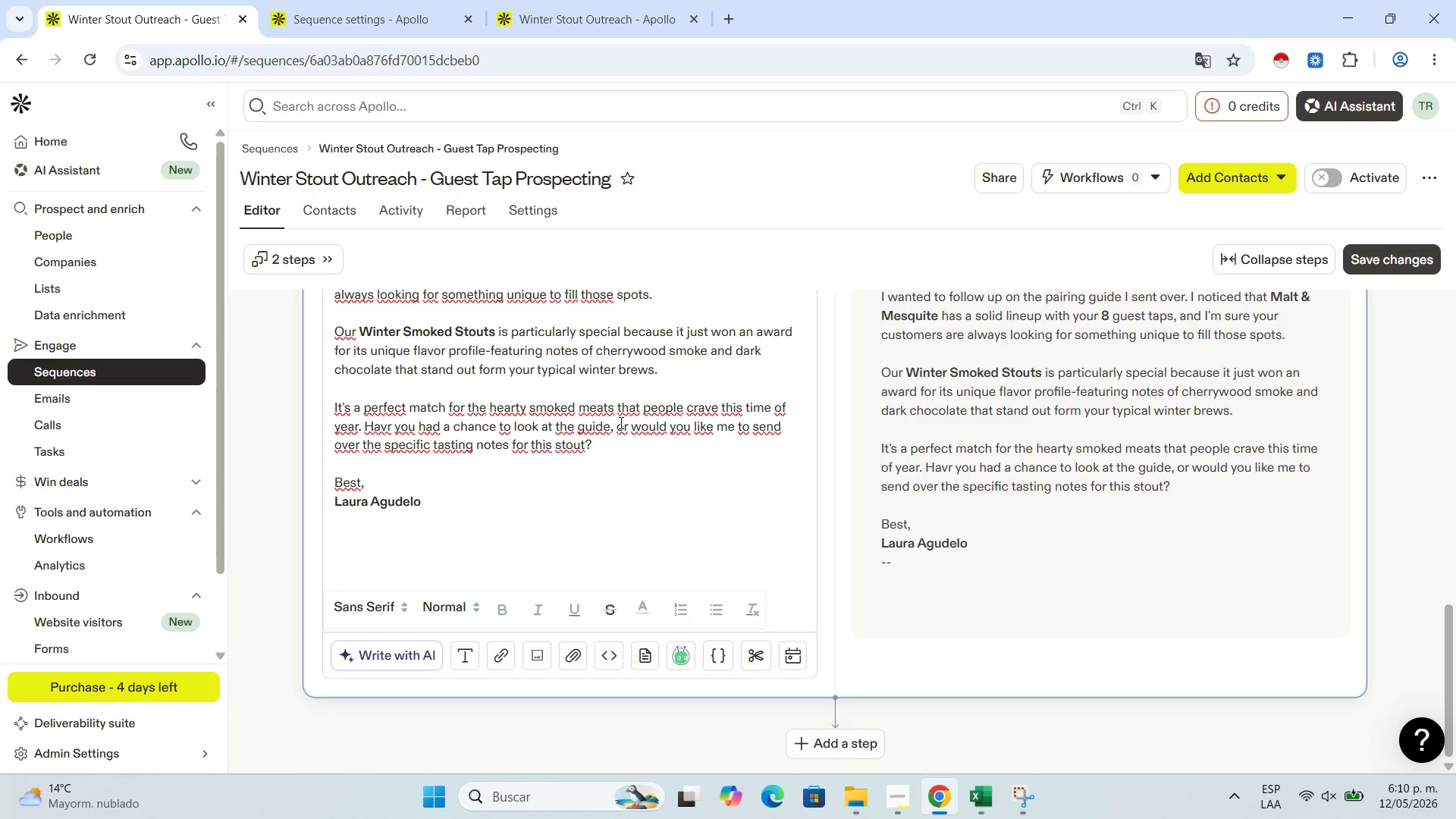 
wait(10.56)
 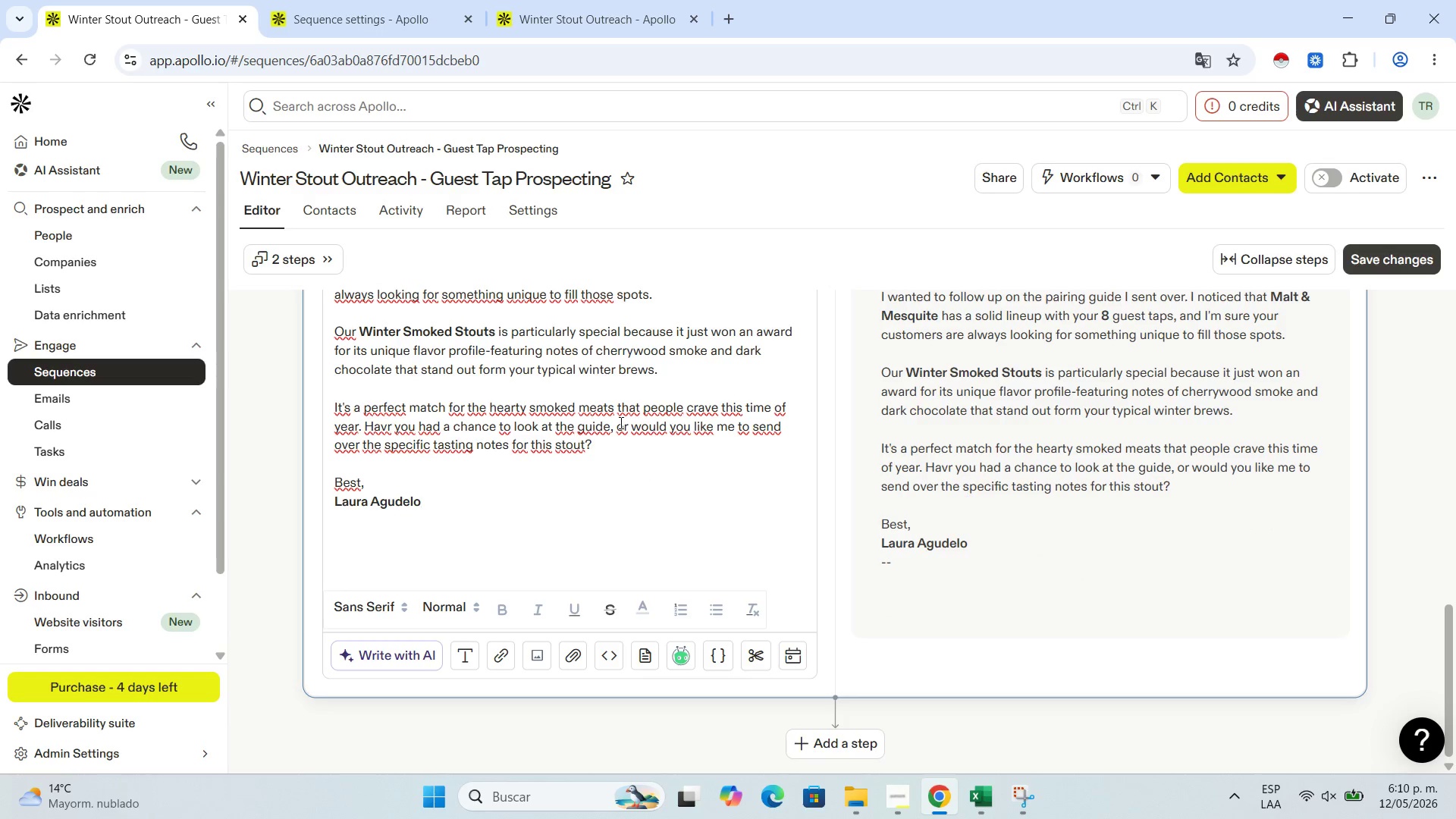 
left_click([899, 810])